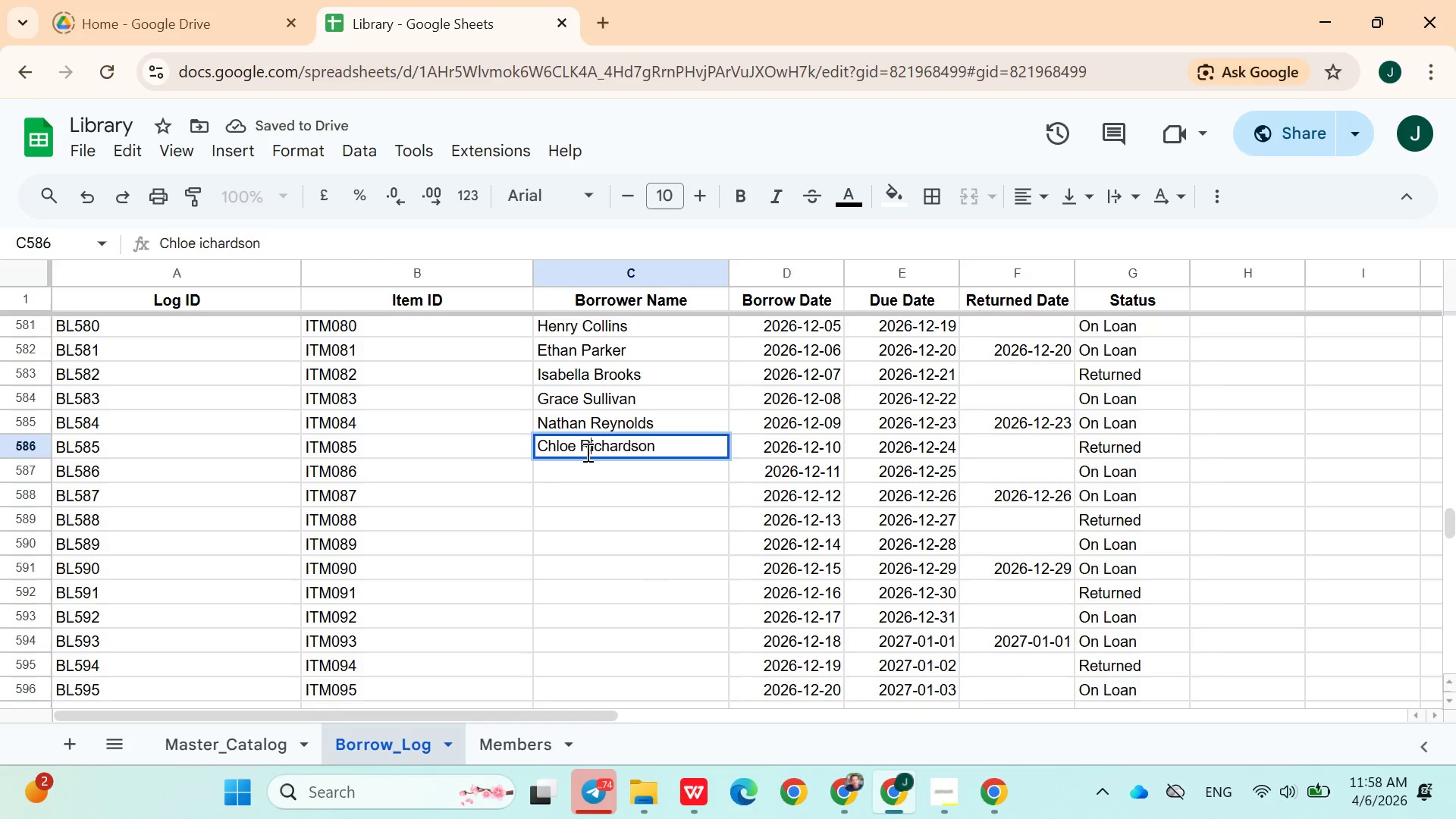 
key(Shift+R)
 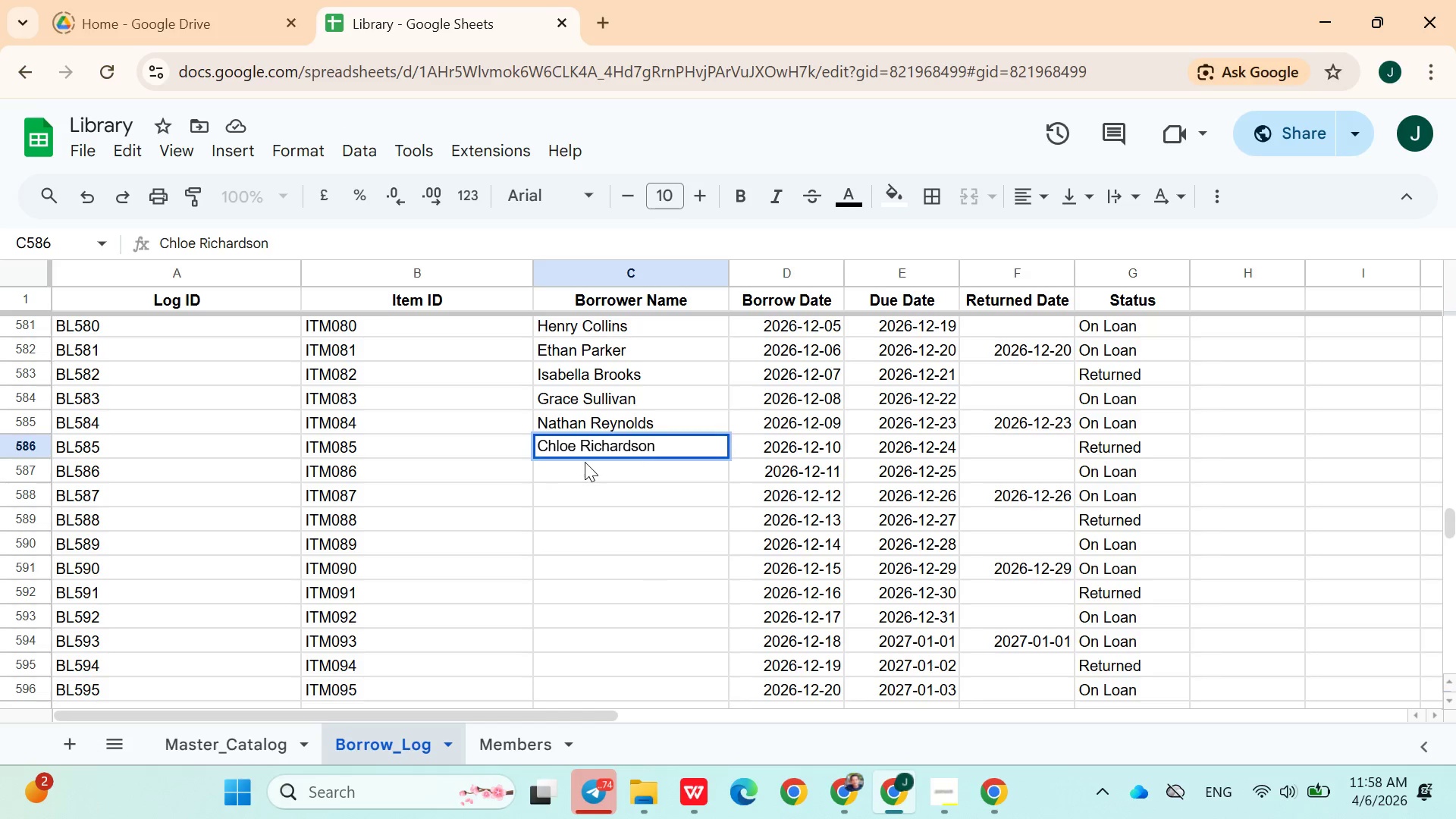 
left_click([585, 462])
 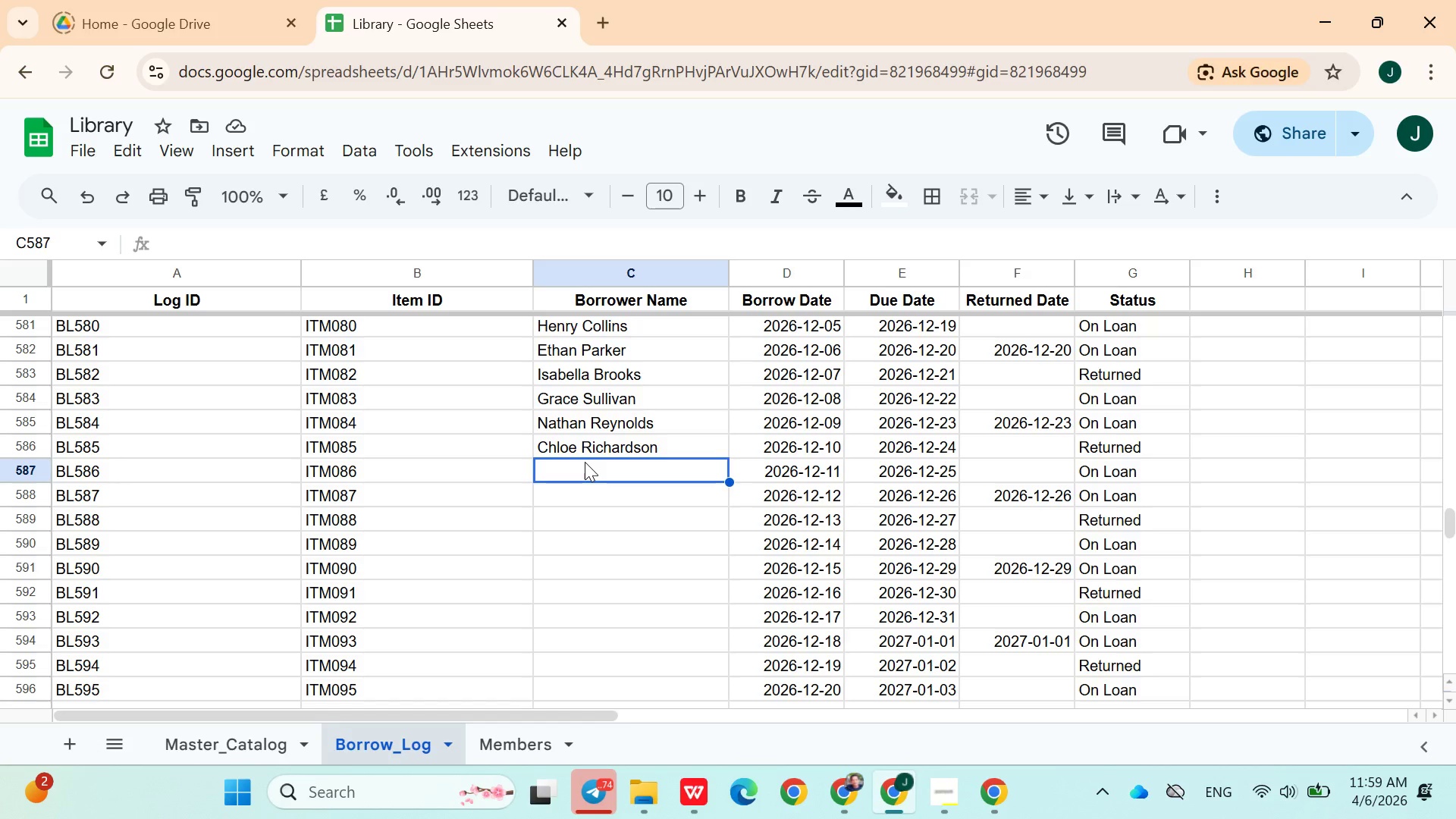 
wait(86.7)
 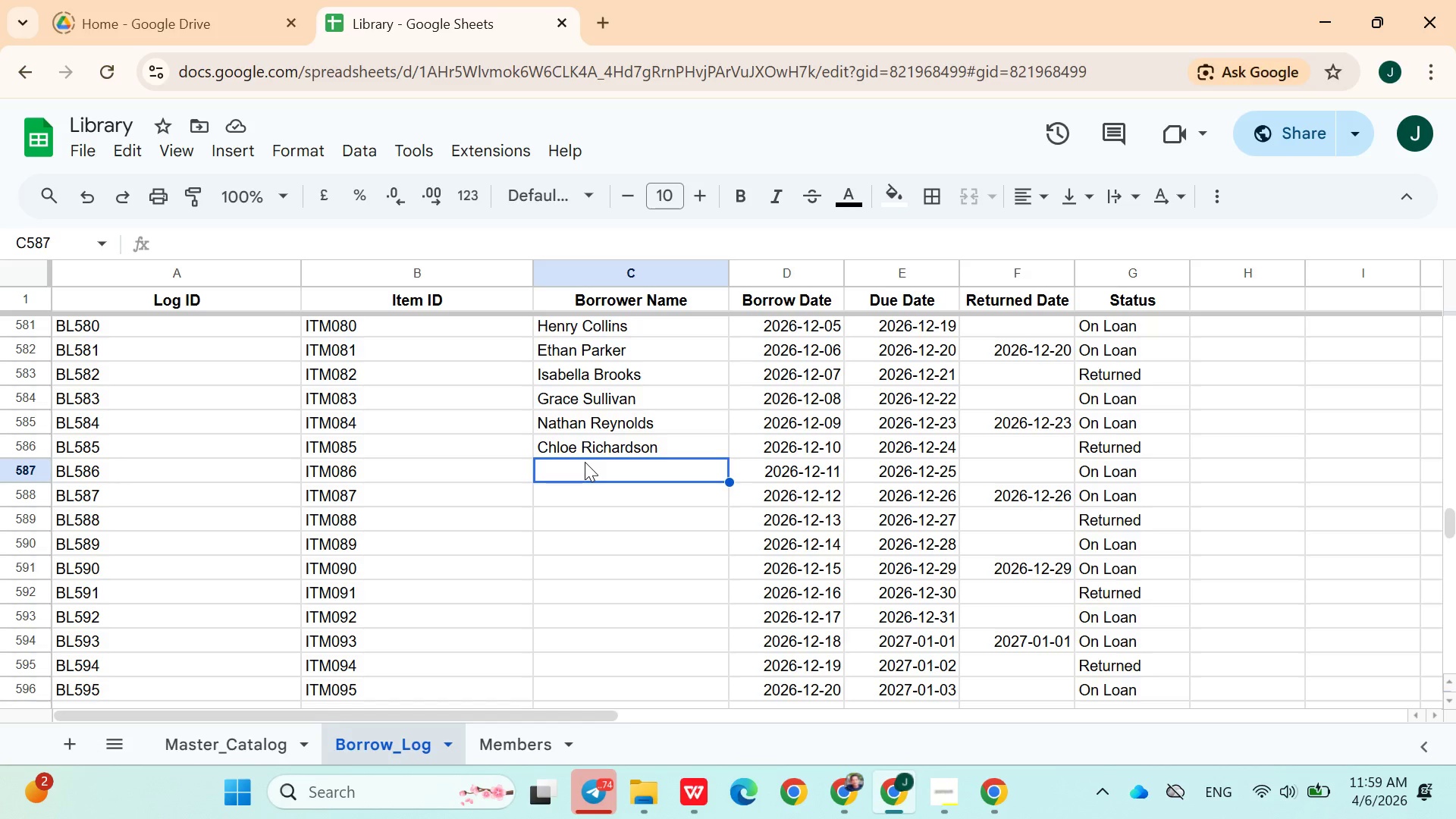 
type(Jack )
 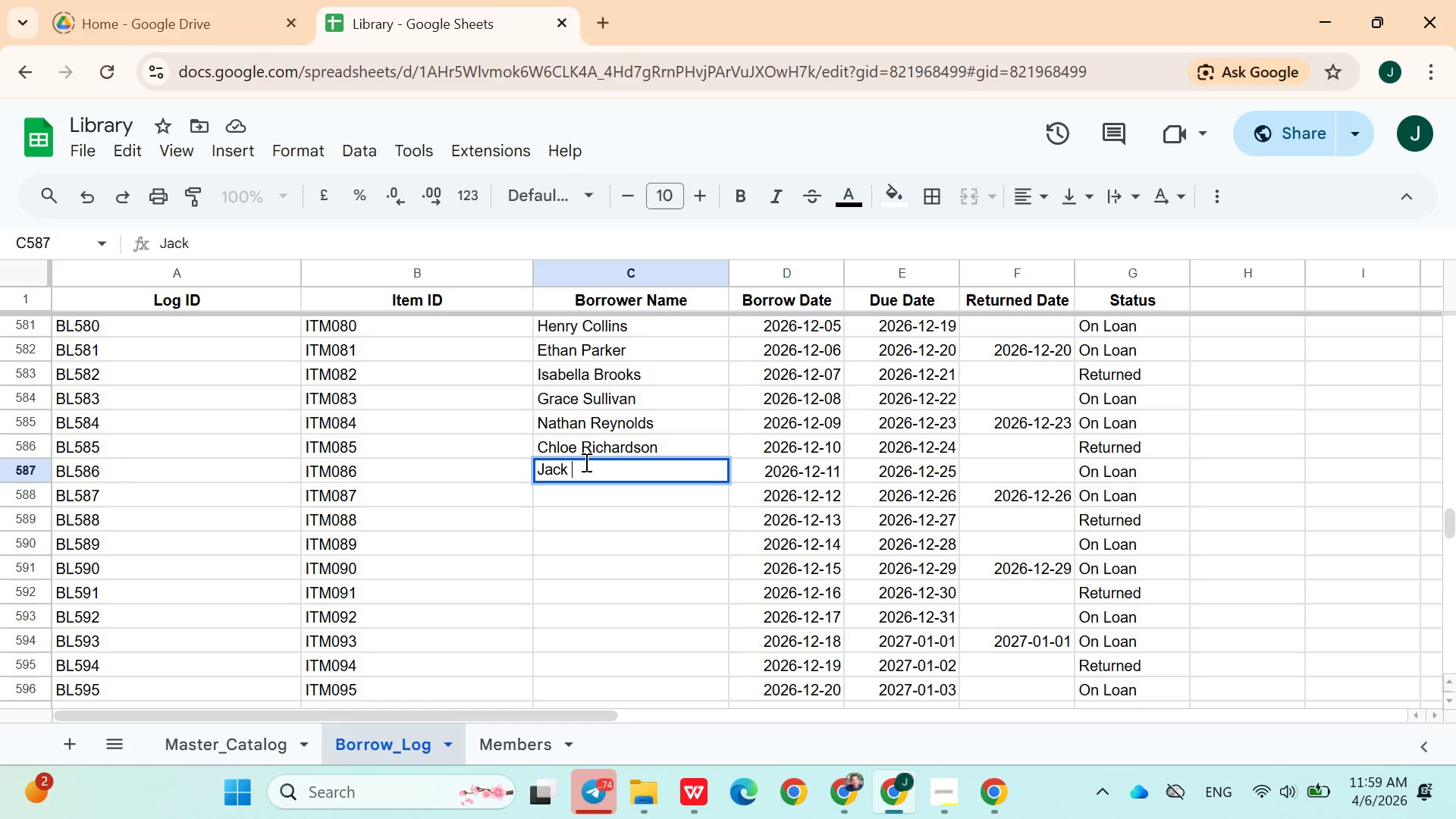 
type(Harrisn)
key(Backspace)
type(on)
 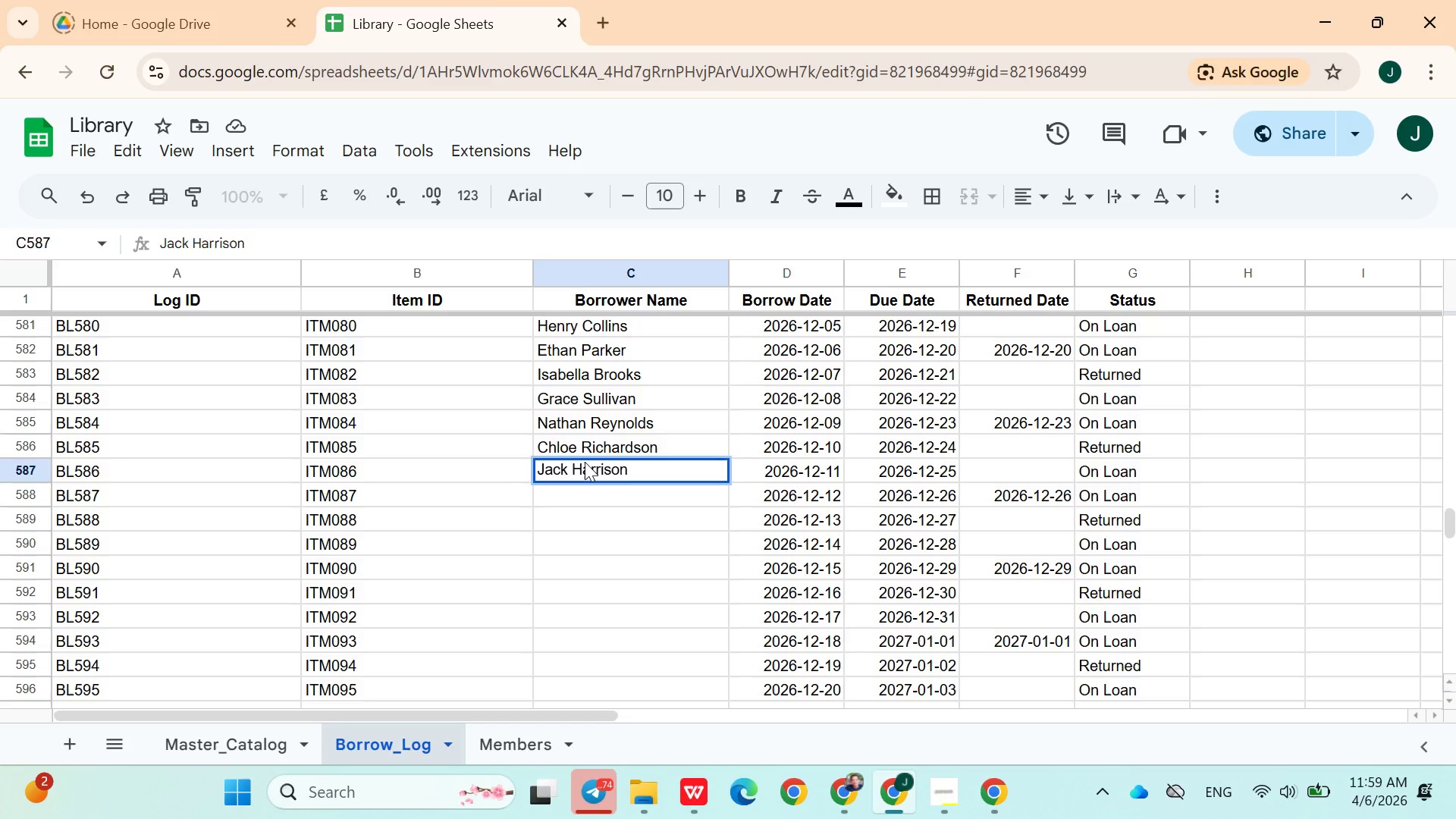 
key(ArrowDown)
 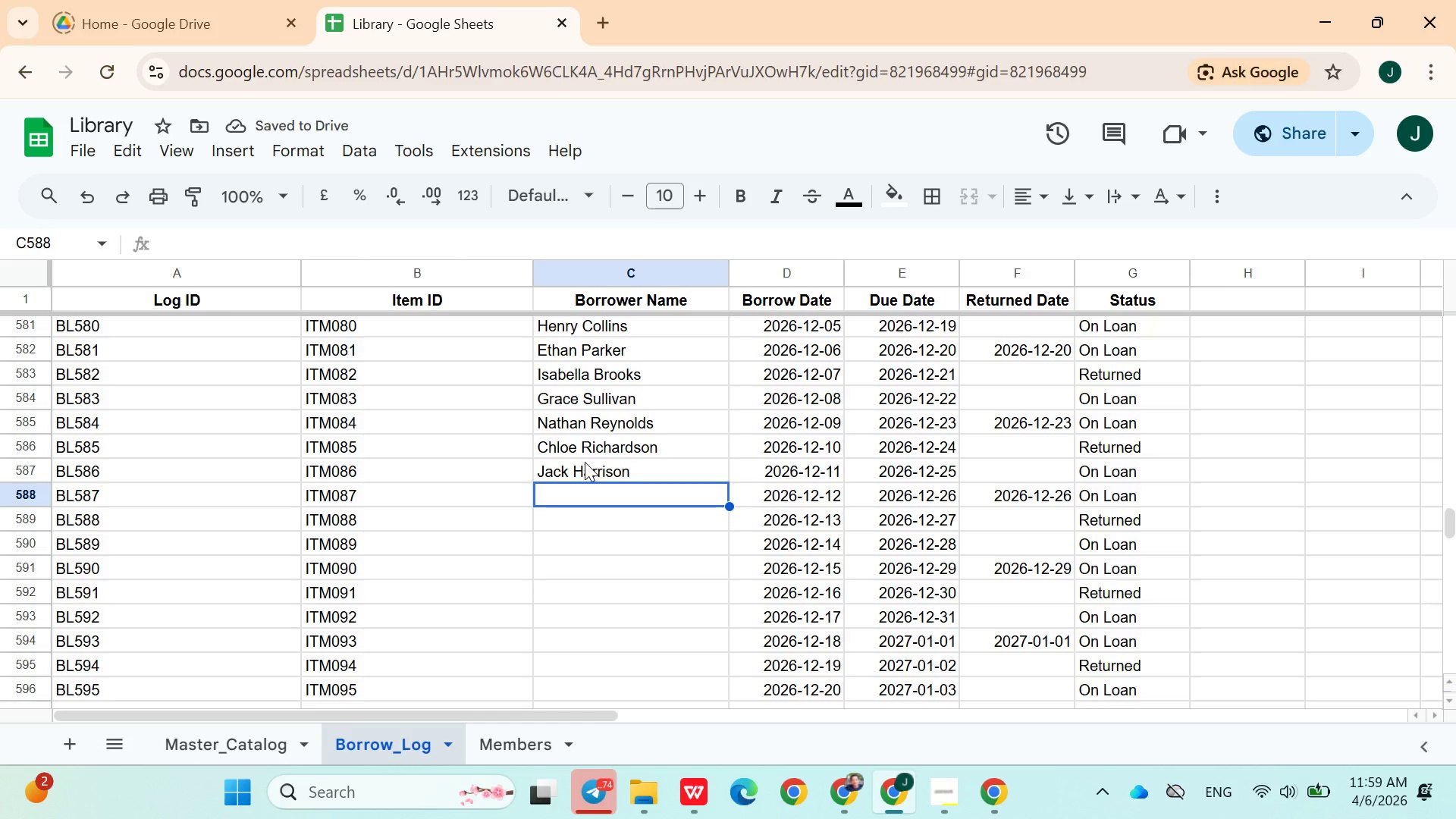 
type(Lily thompson)
 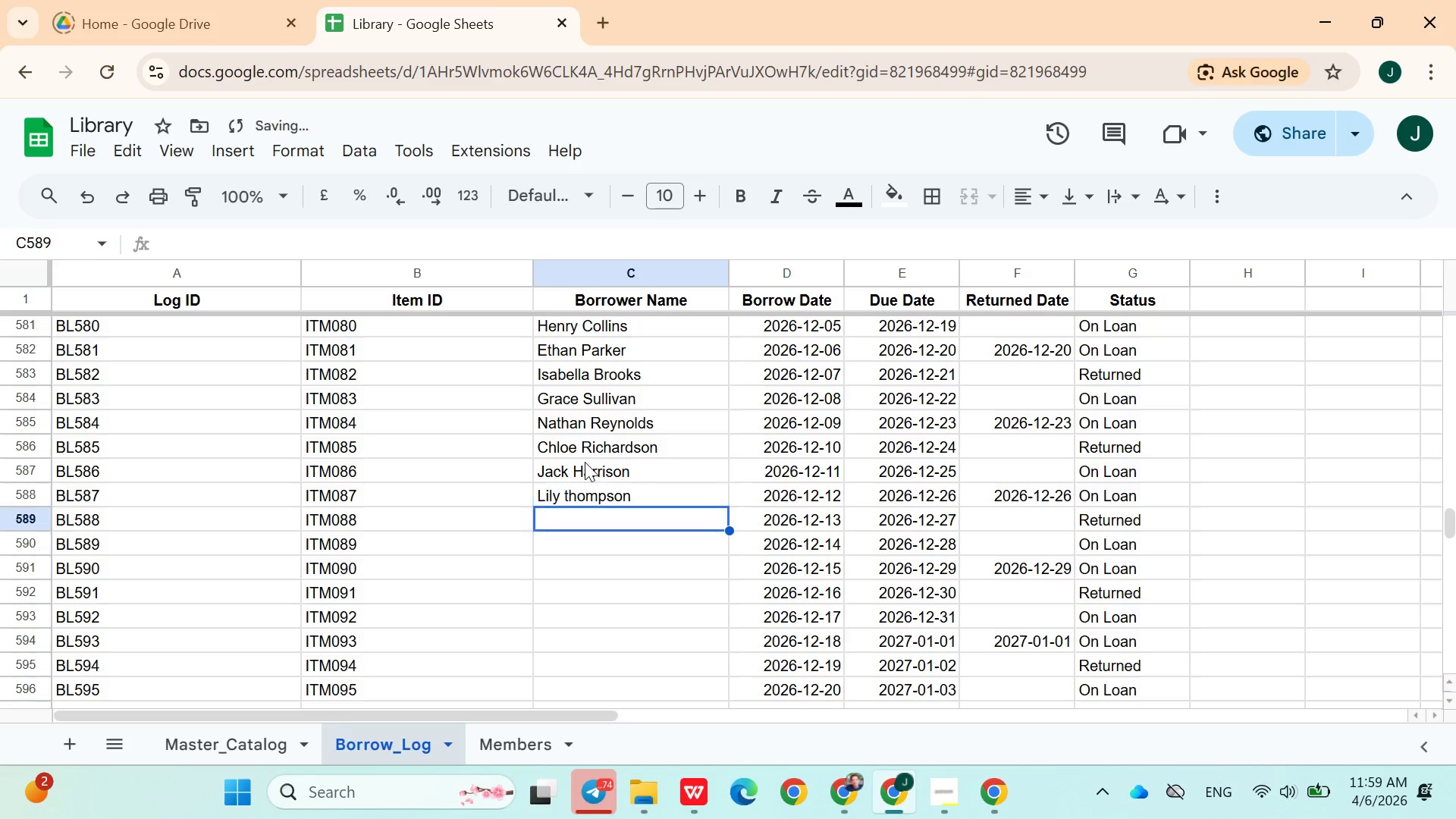 
 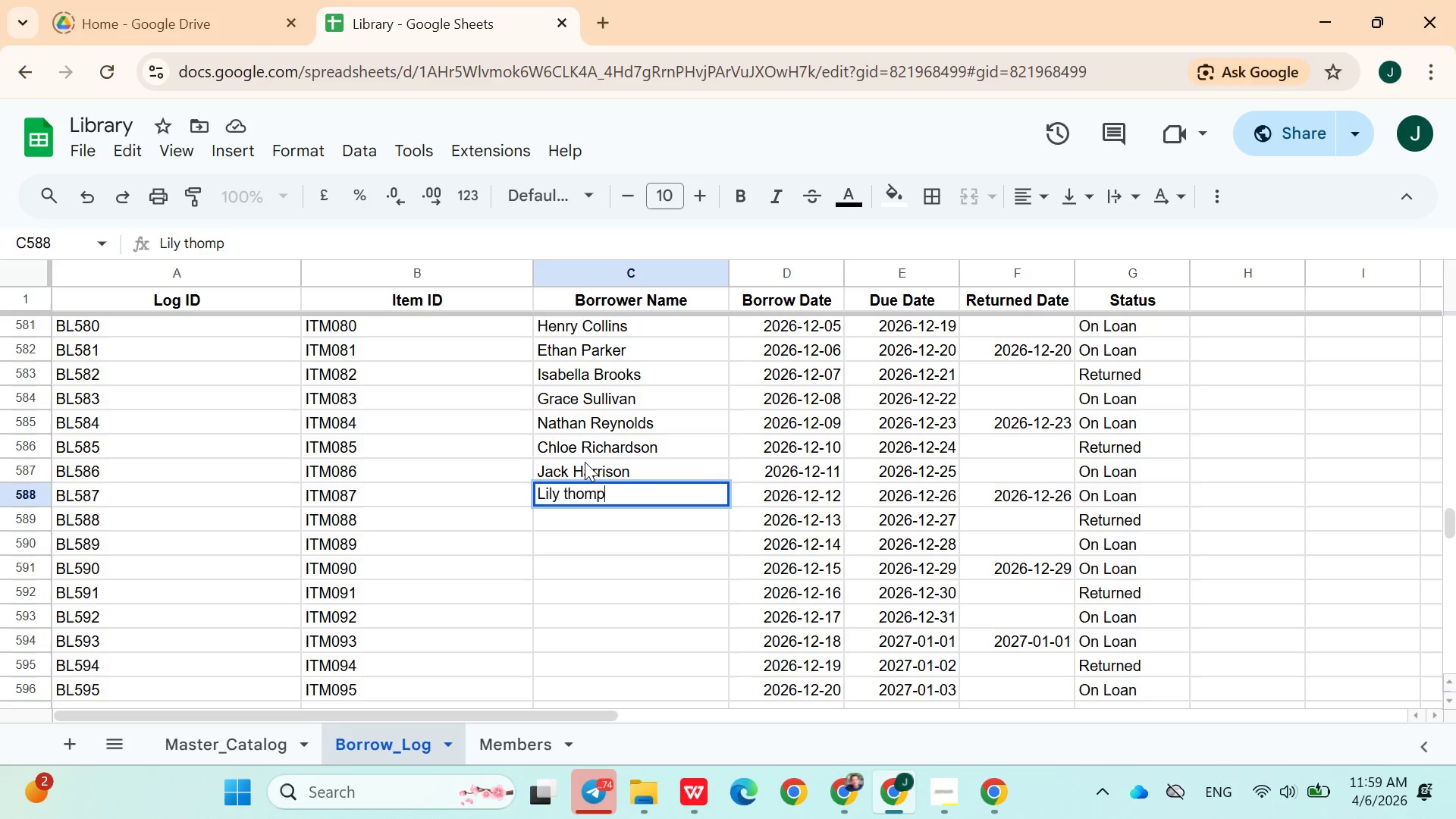 
key(ArrowDown)
 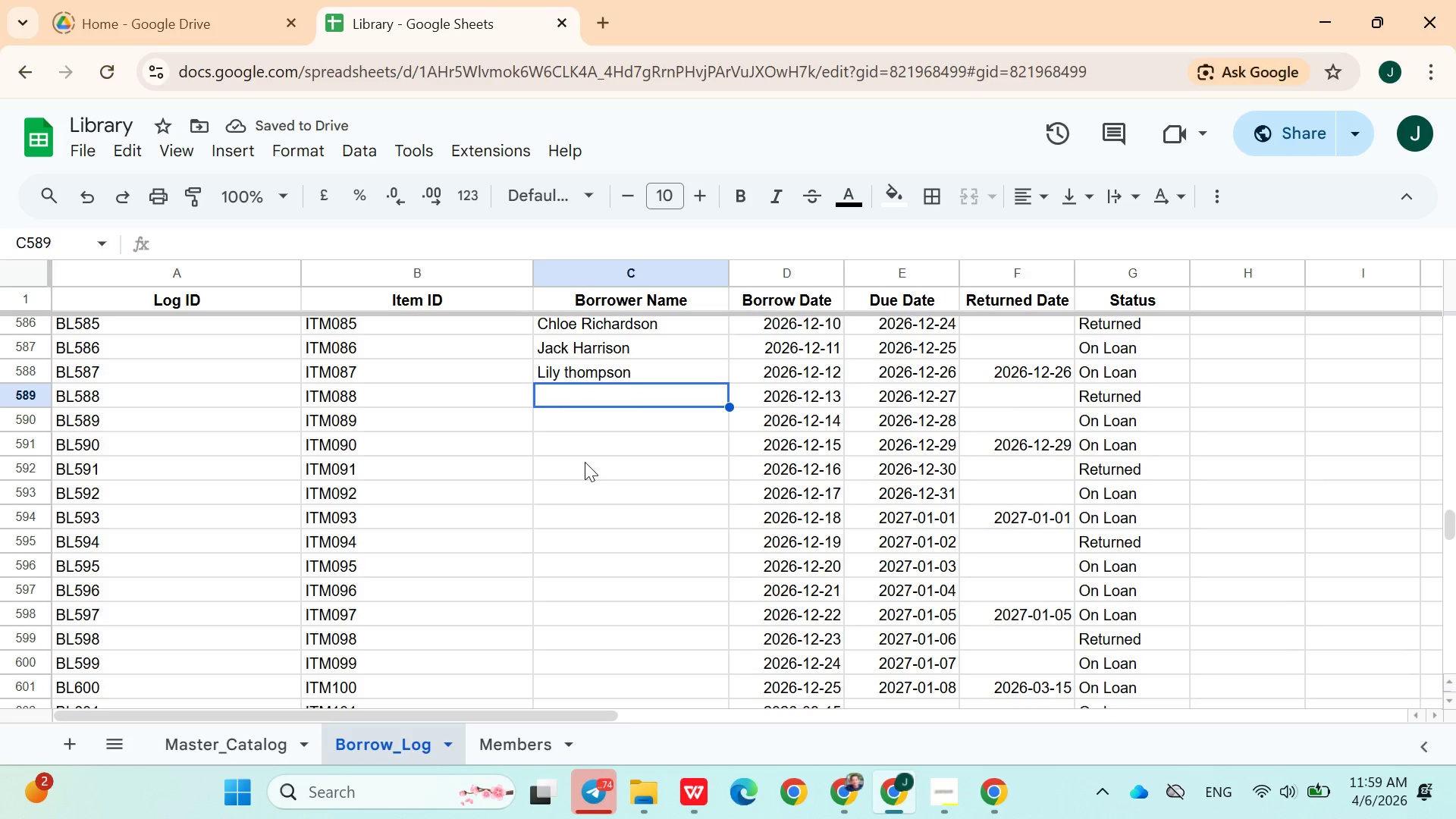 
type(Ryan Cooper)
 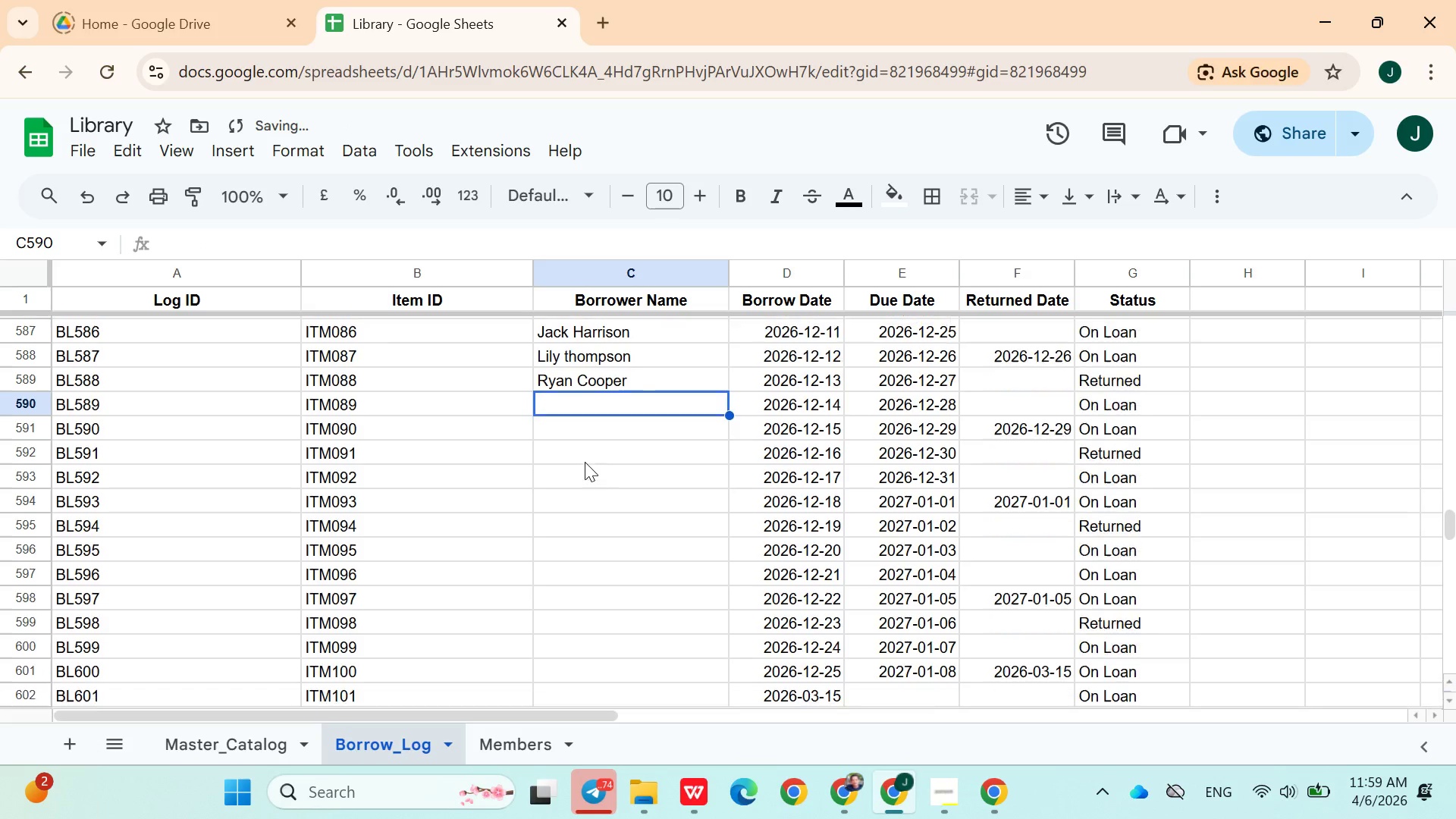 
 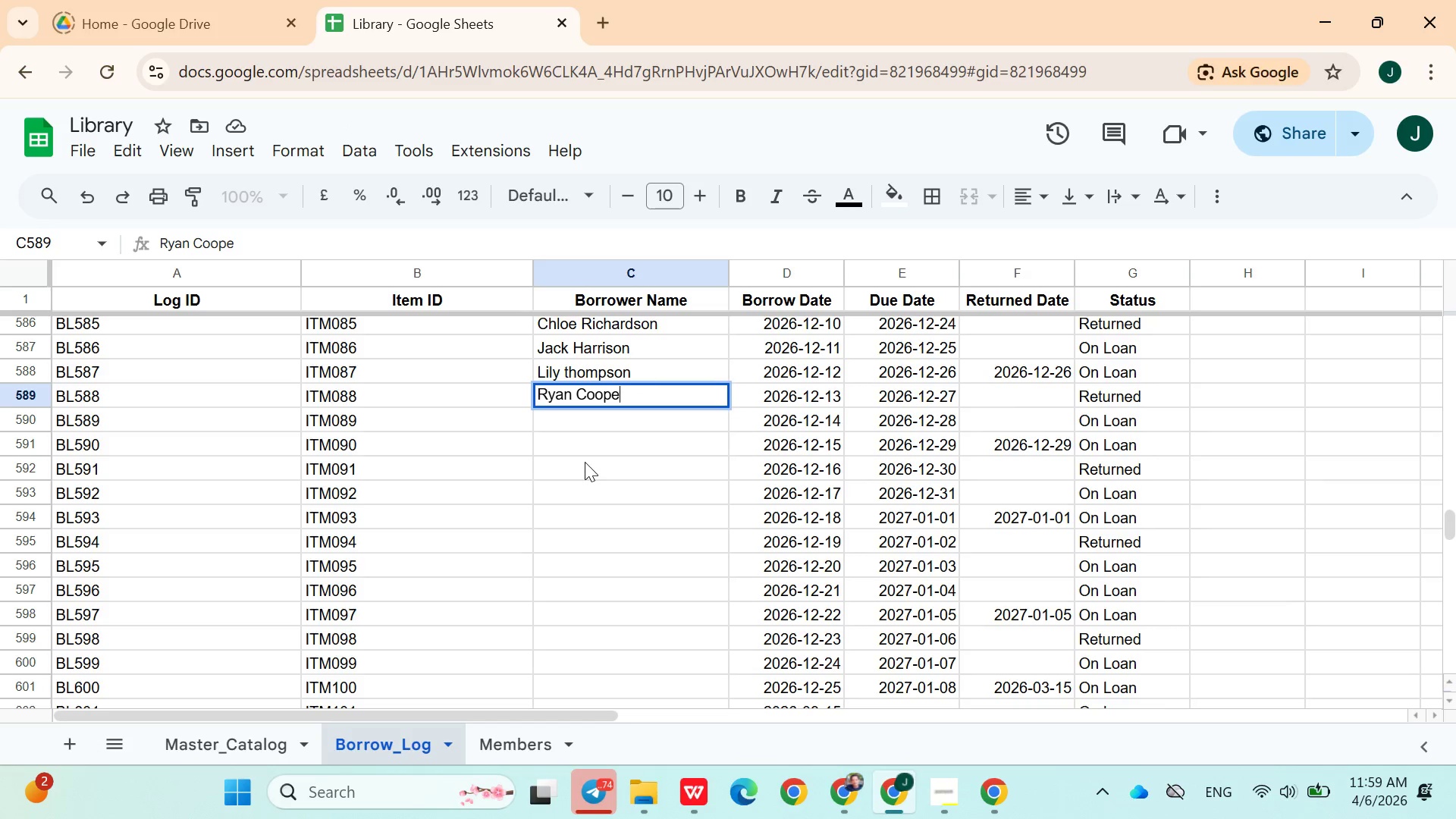 
key(ArrowDown)
 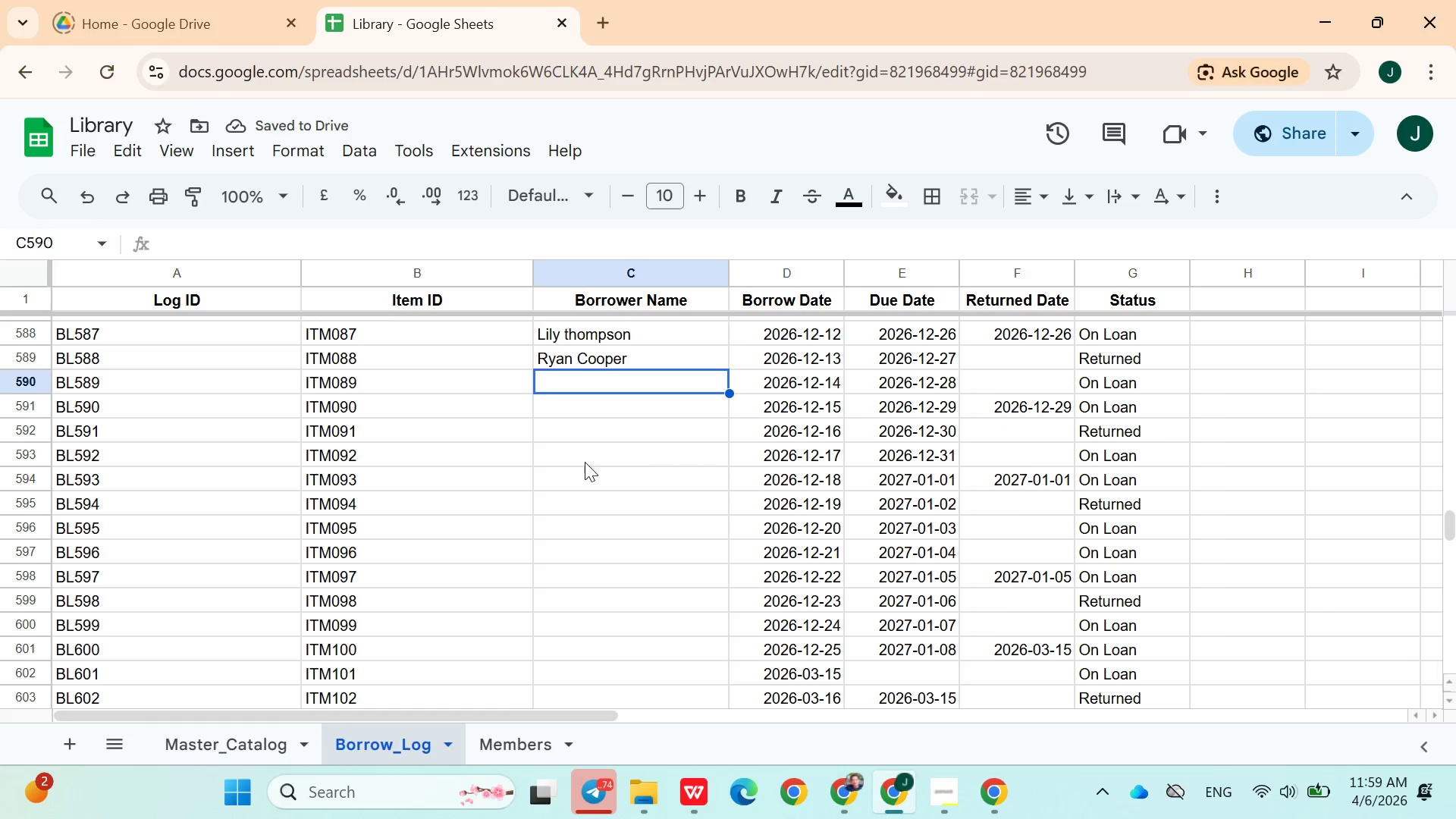 
type(Bnjamin crter)
key(Backspace)
key(Backspace)
key(Backspace)
key(Backspace)
key(Backspace)
type(Carter)
 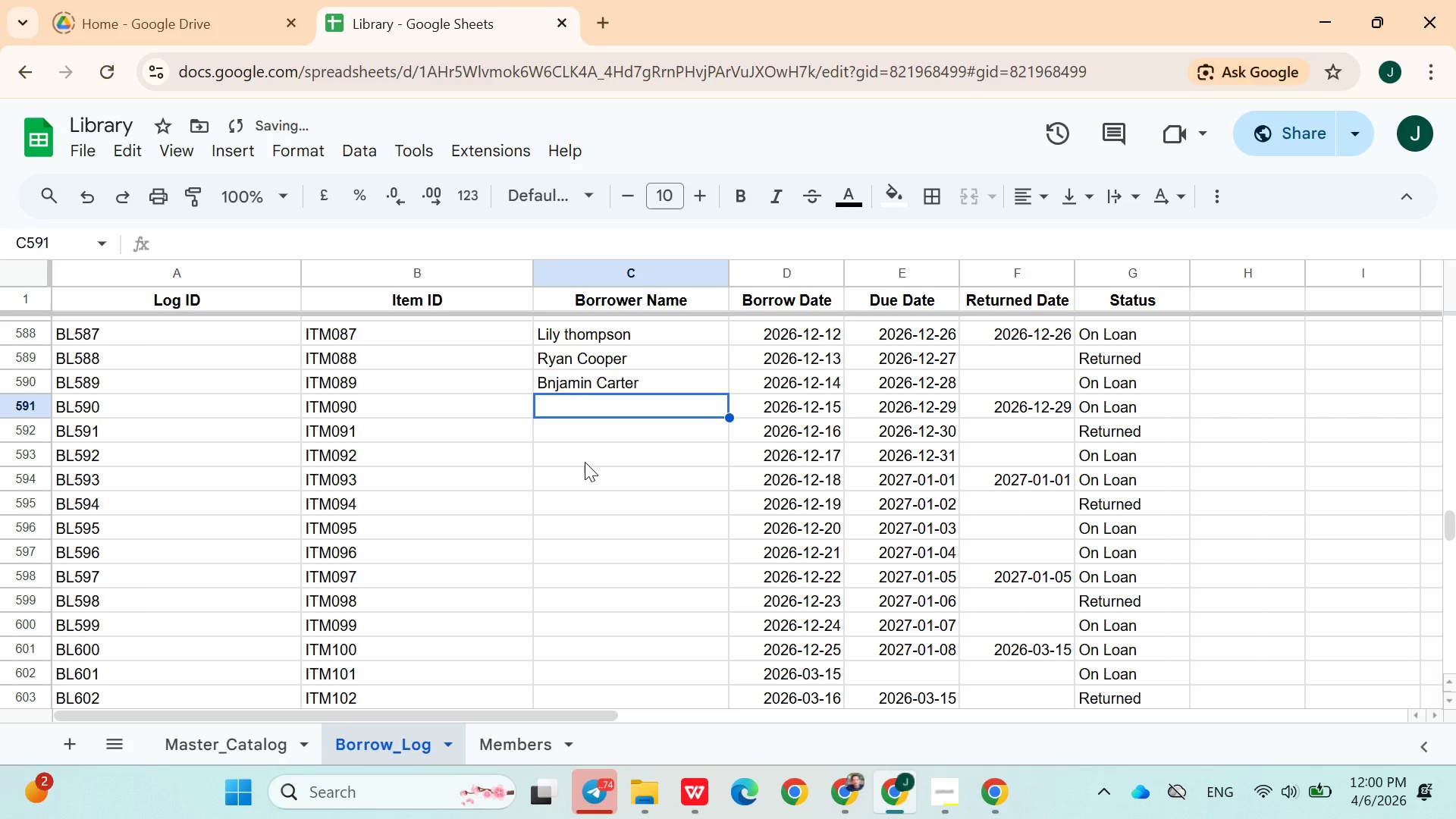 
key(ArrowDown)
 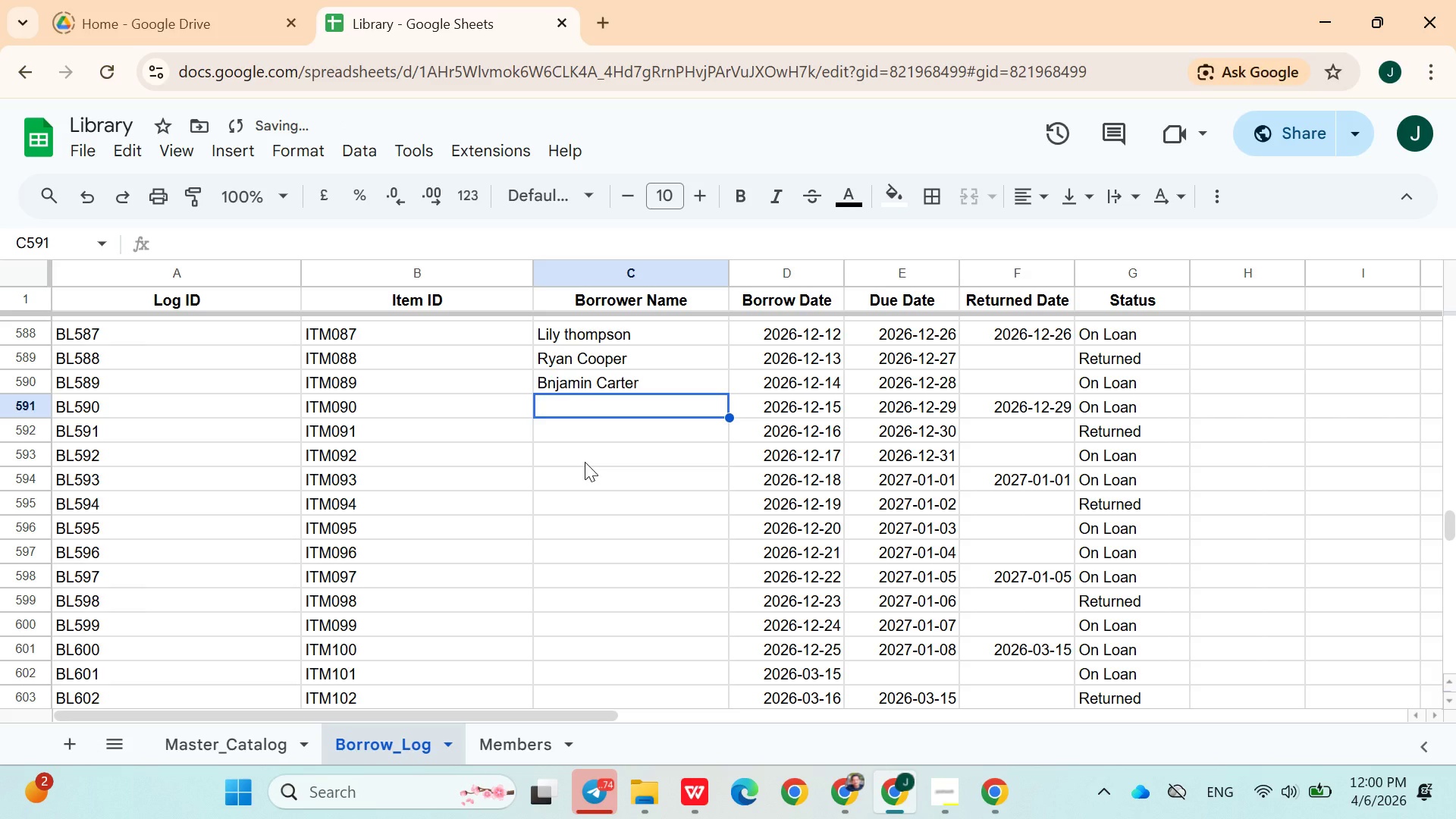 
type(Ava Morgan)
 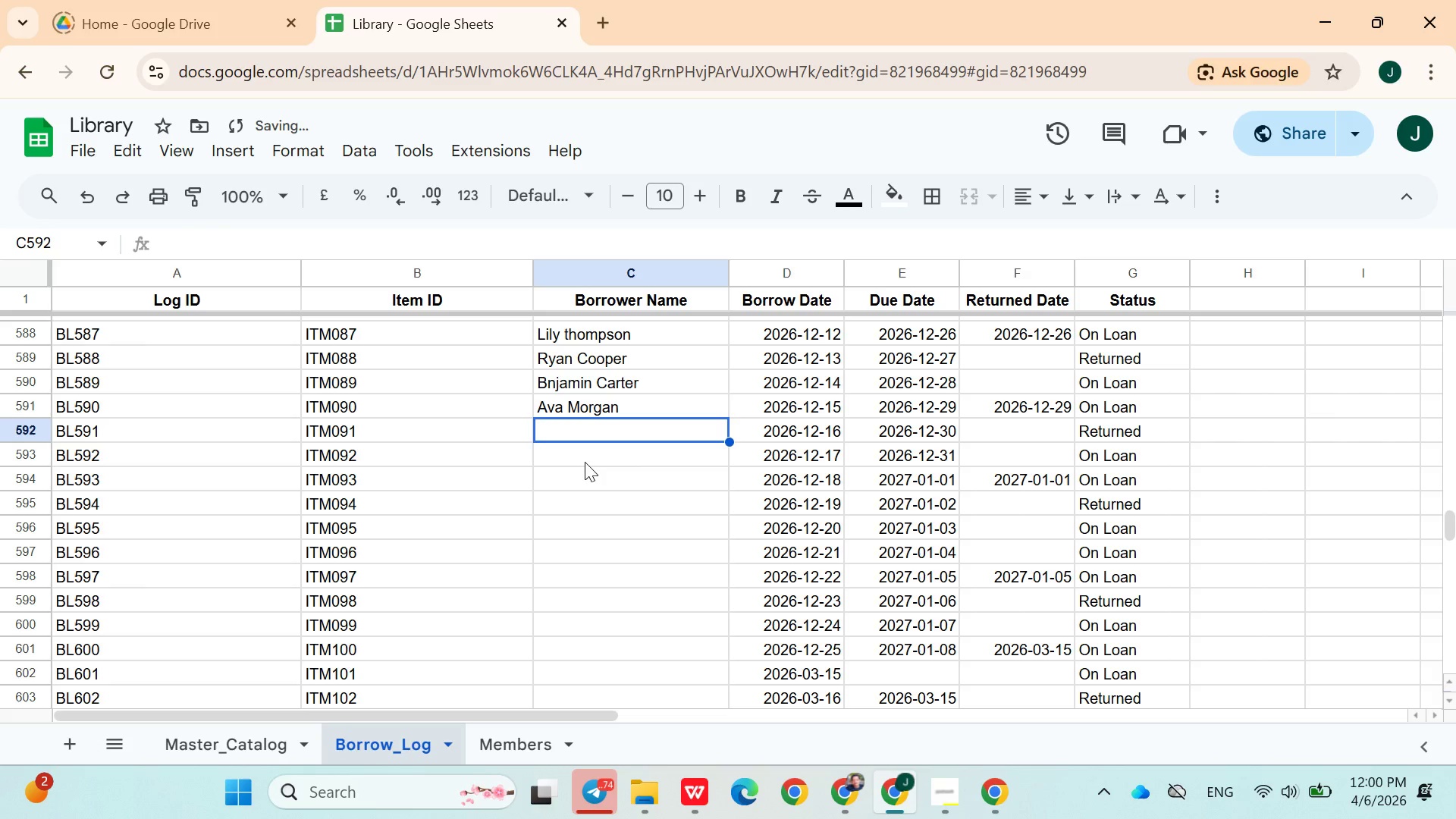 
 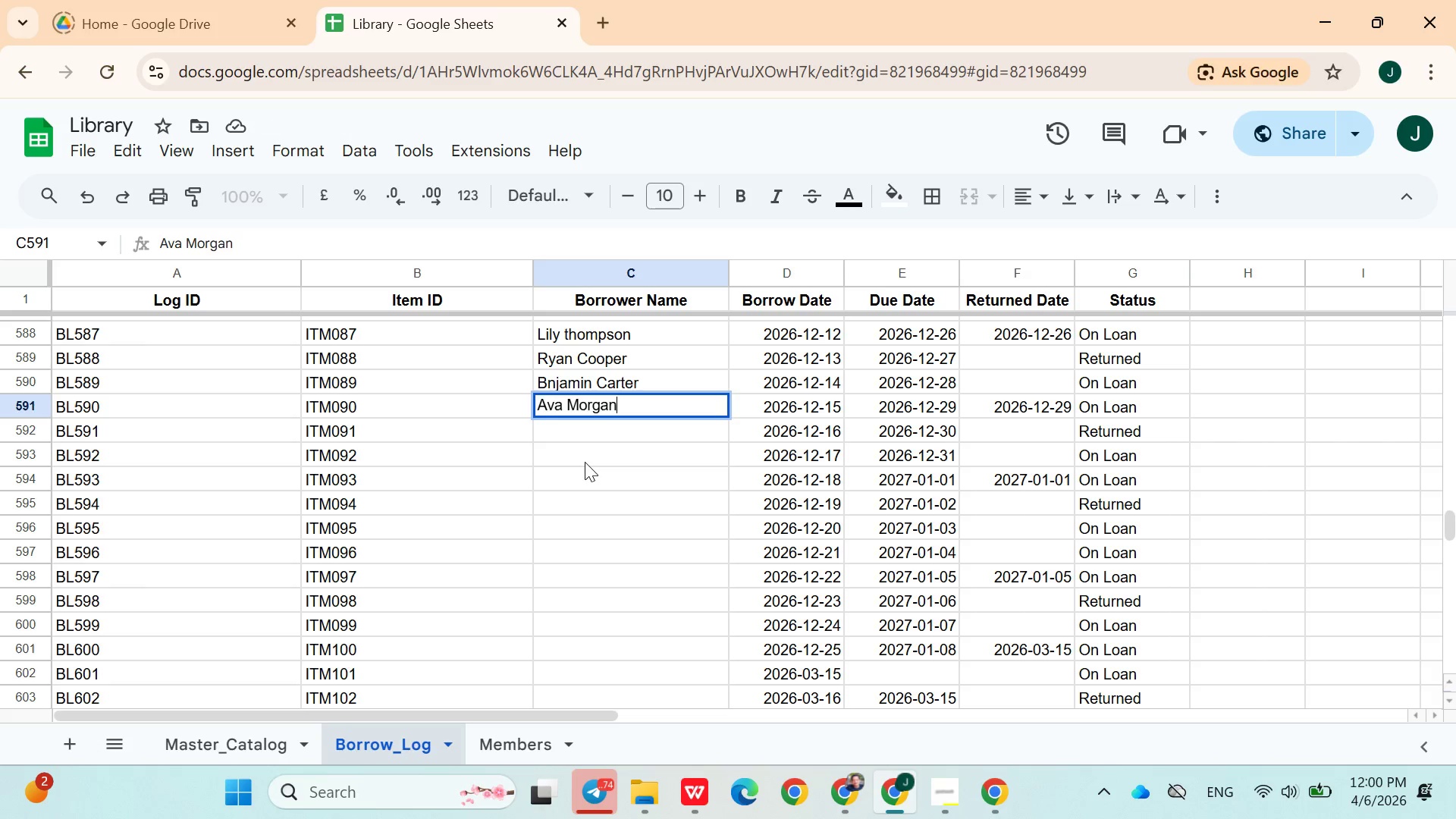 
key(ArrowDown)
 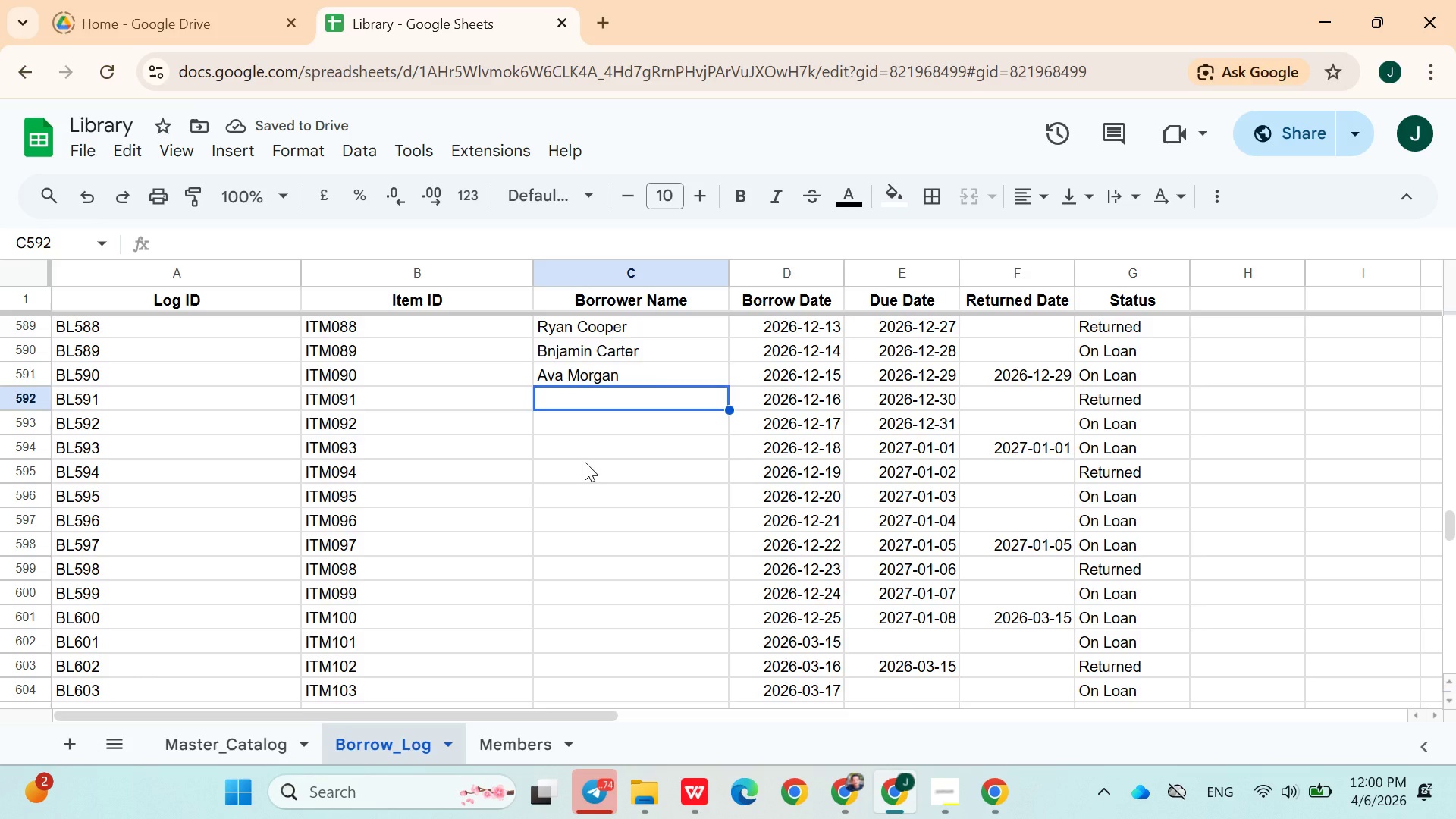 
type(William Hughes)
 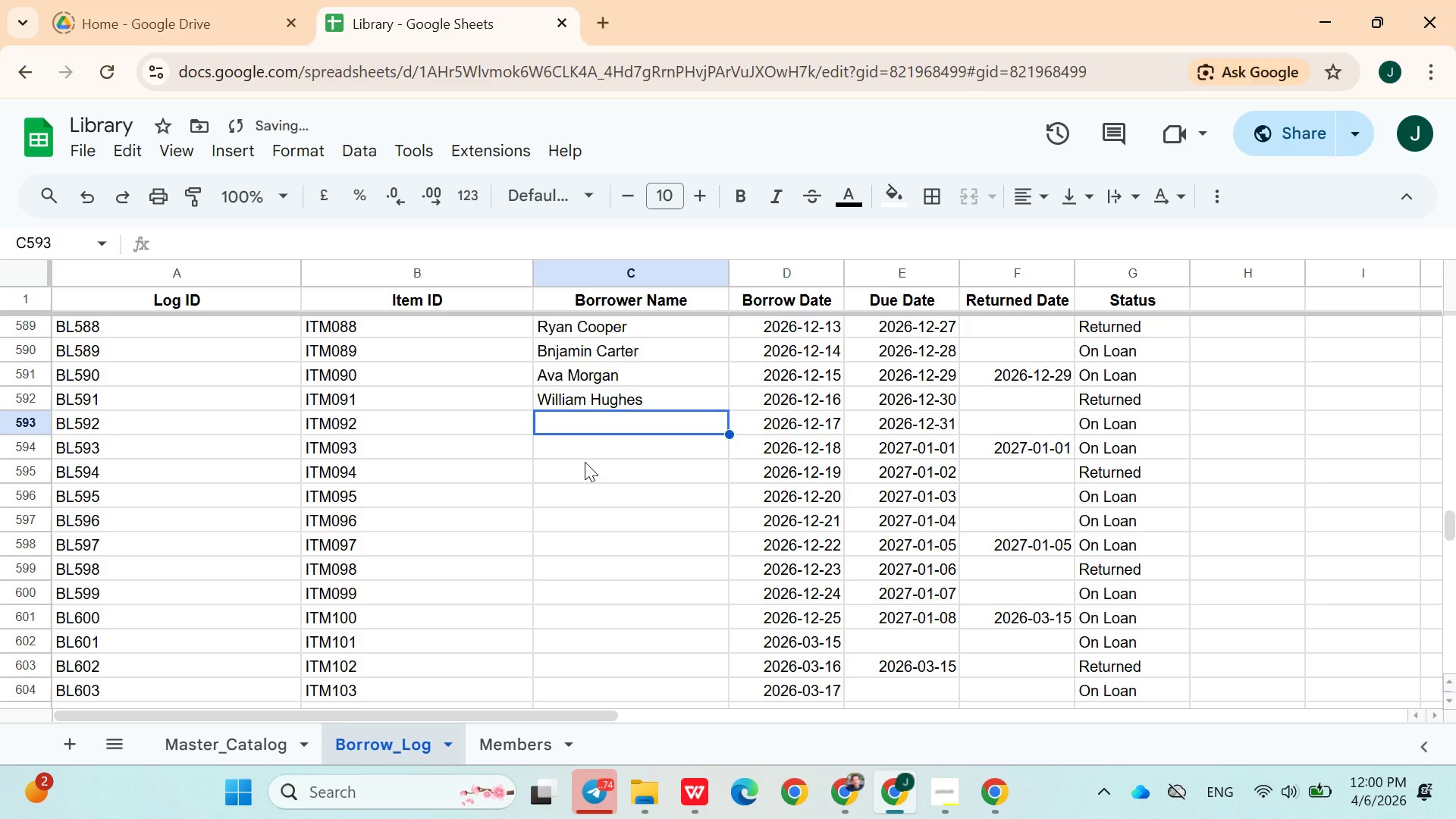 
 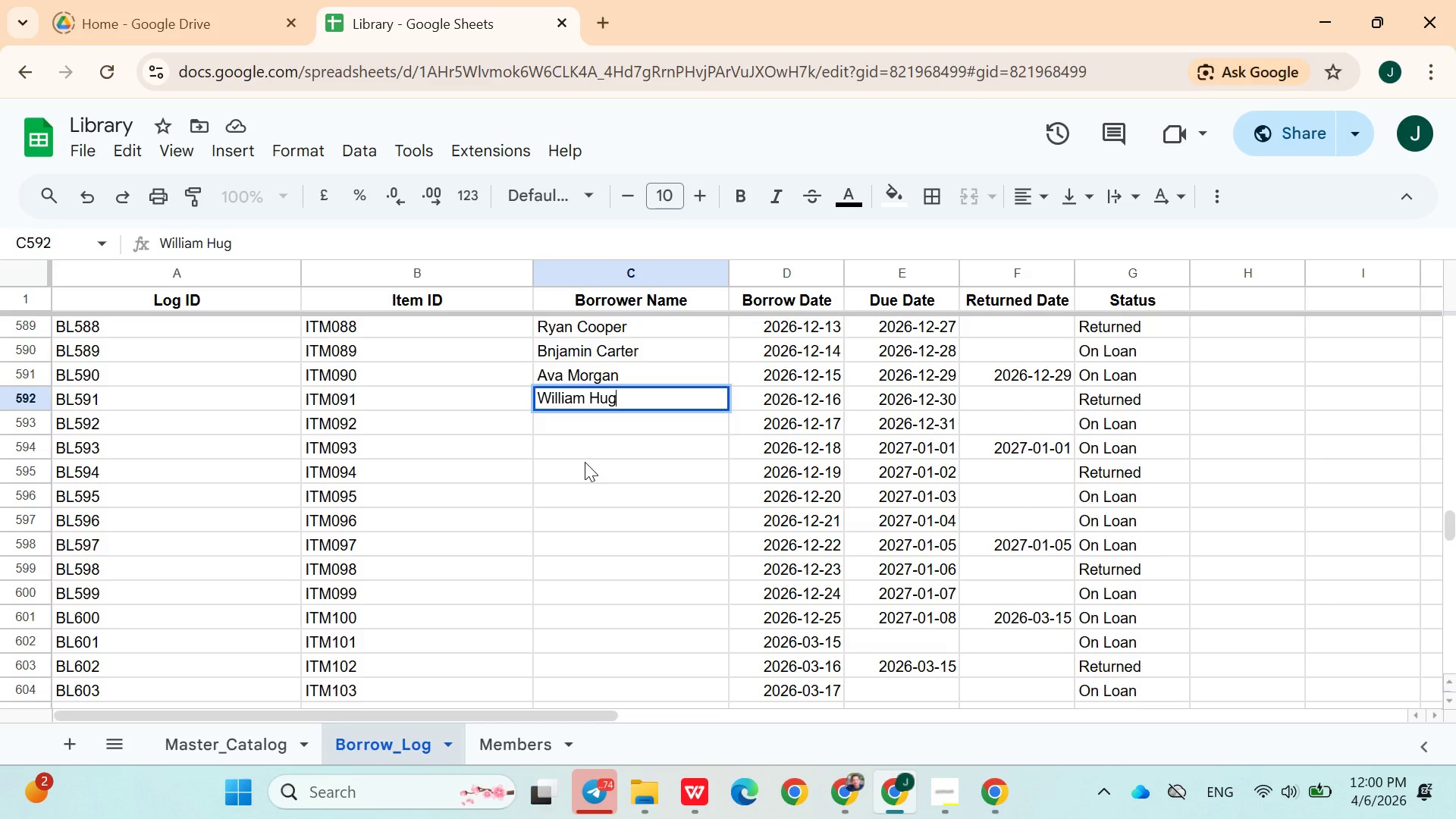 
key(ArrowDown)
 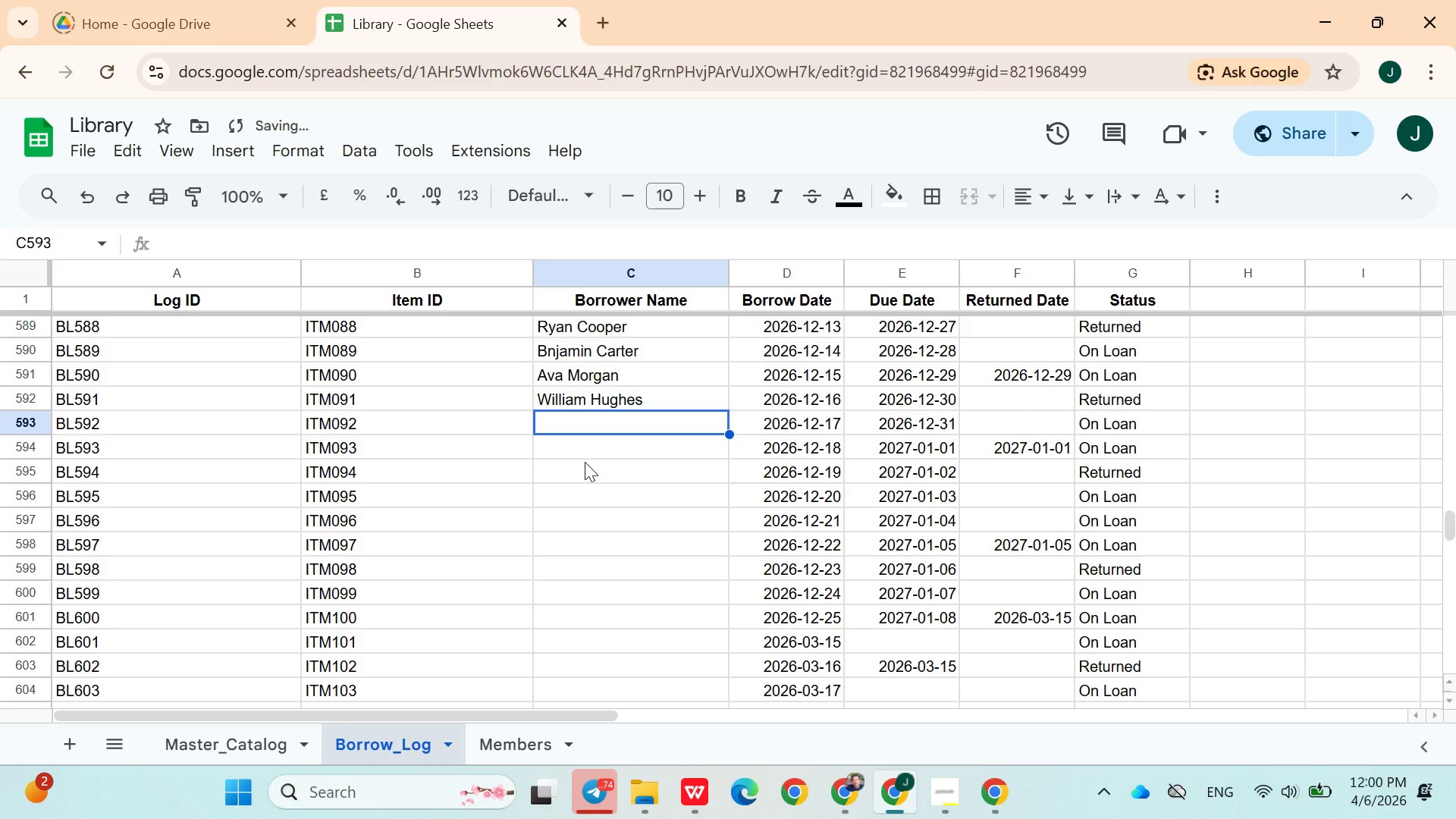 
type(mia Sandres)
 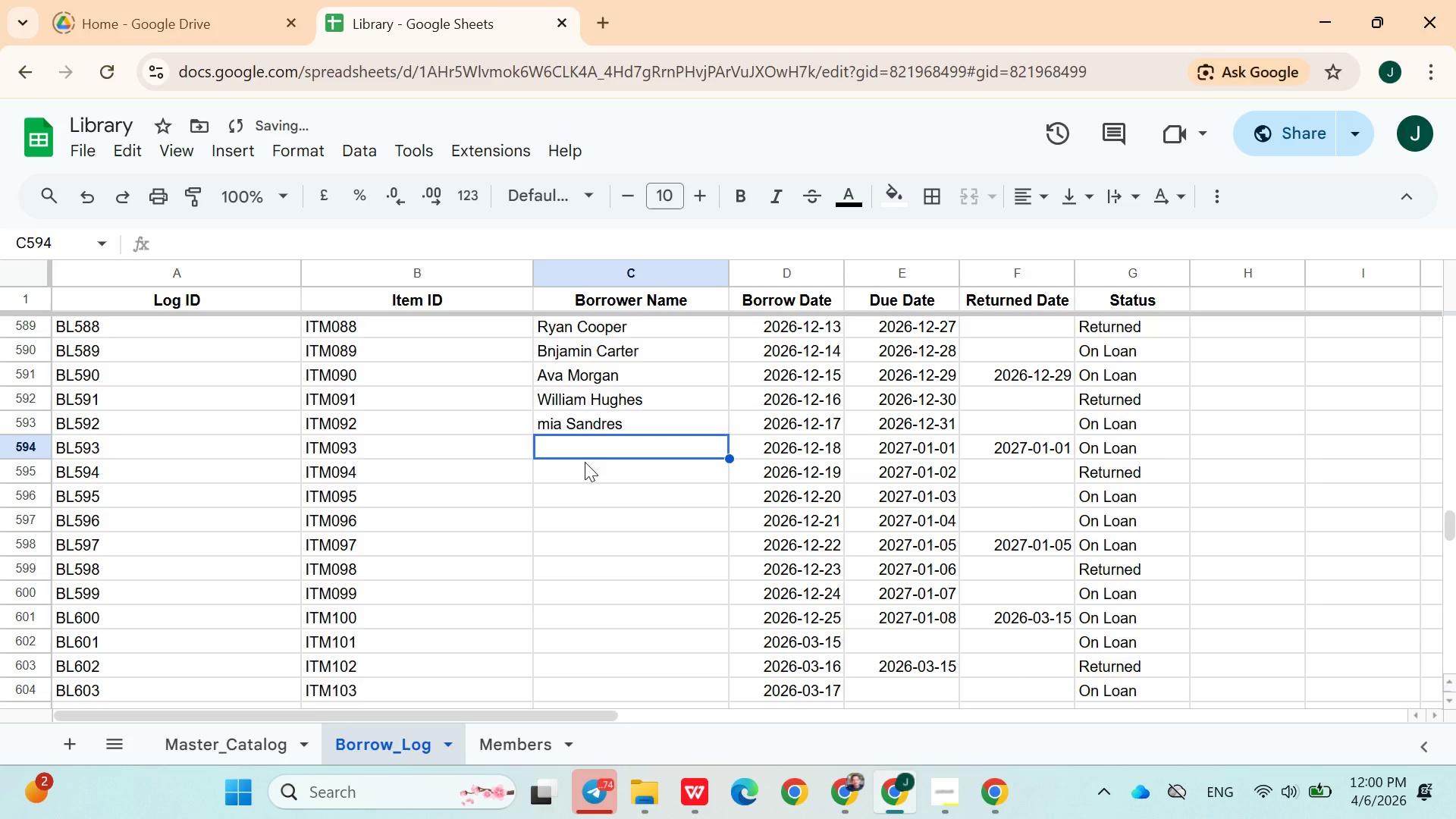 
 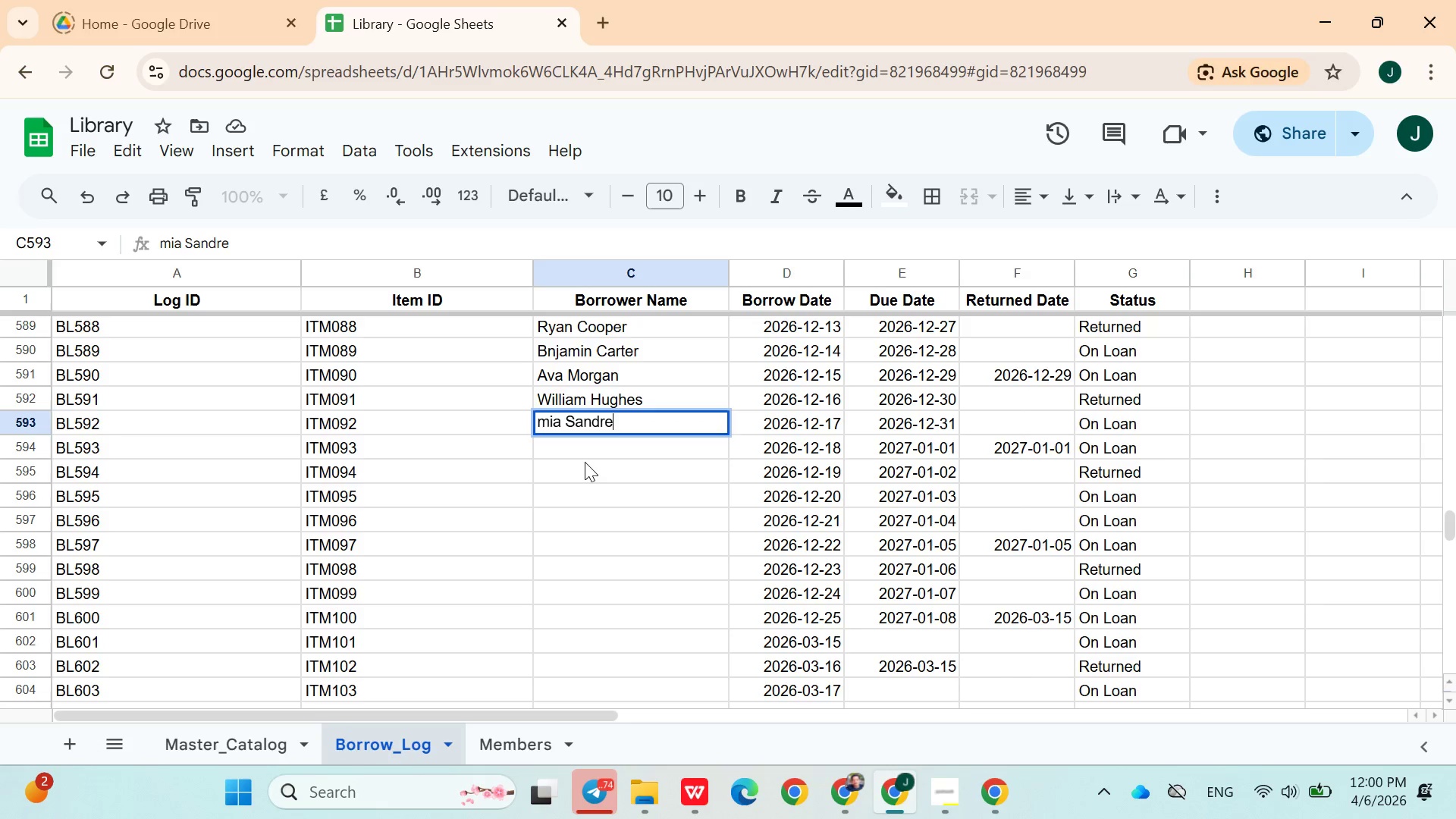 
key(ArrowDown)
 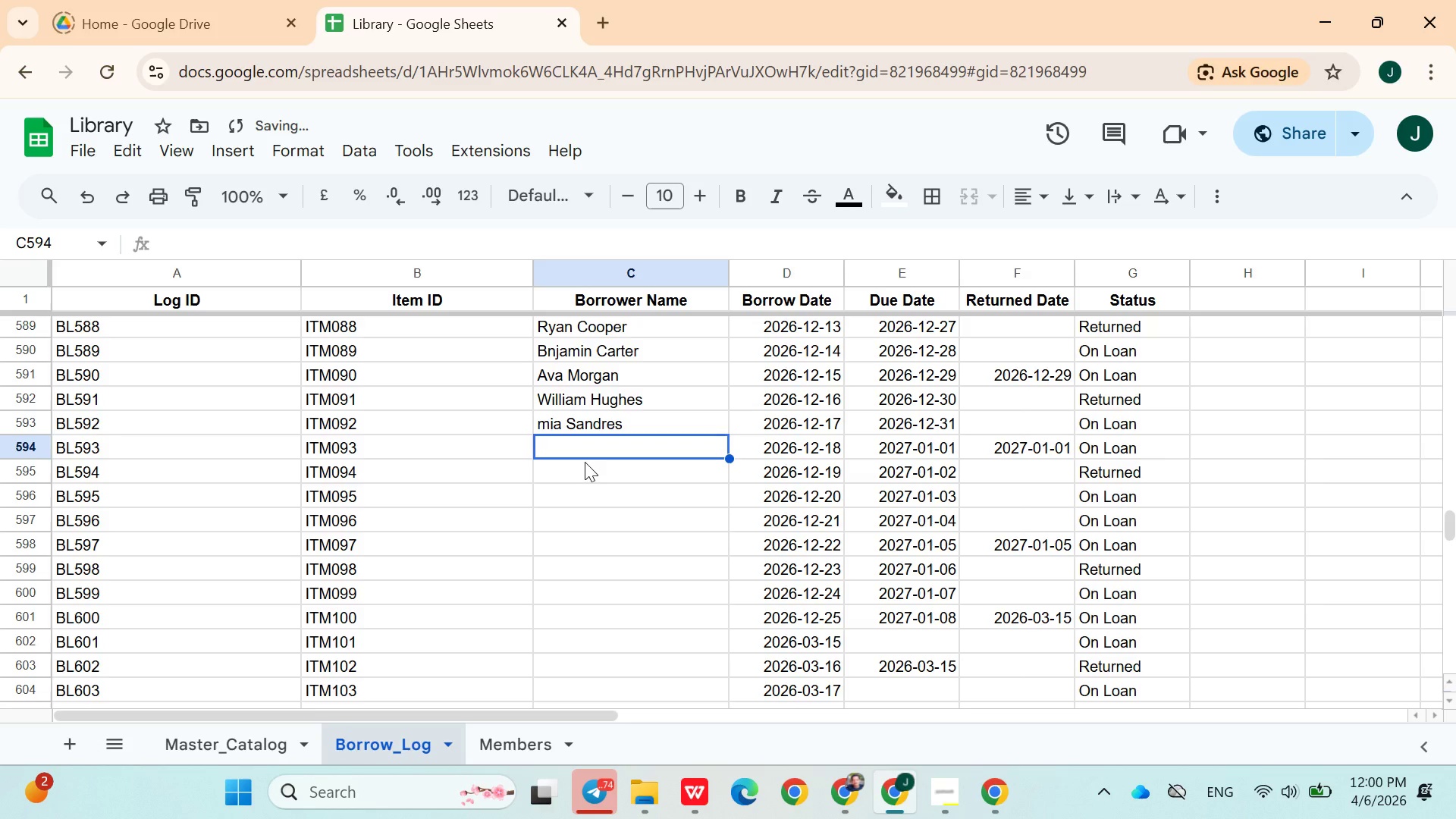 
type(James Bennett)
 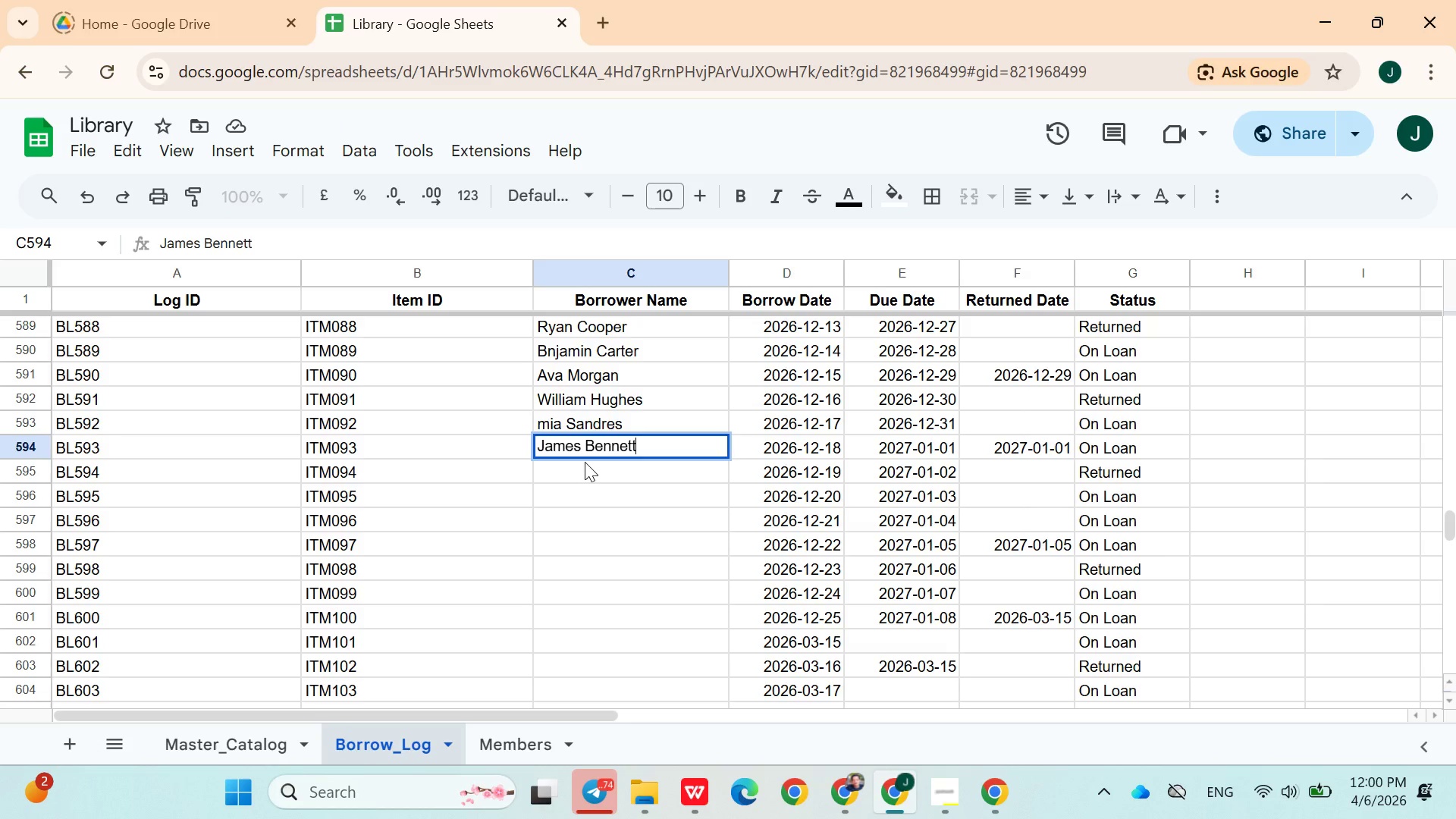 
key(ArrowDown)
 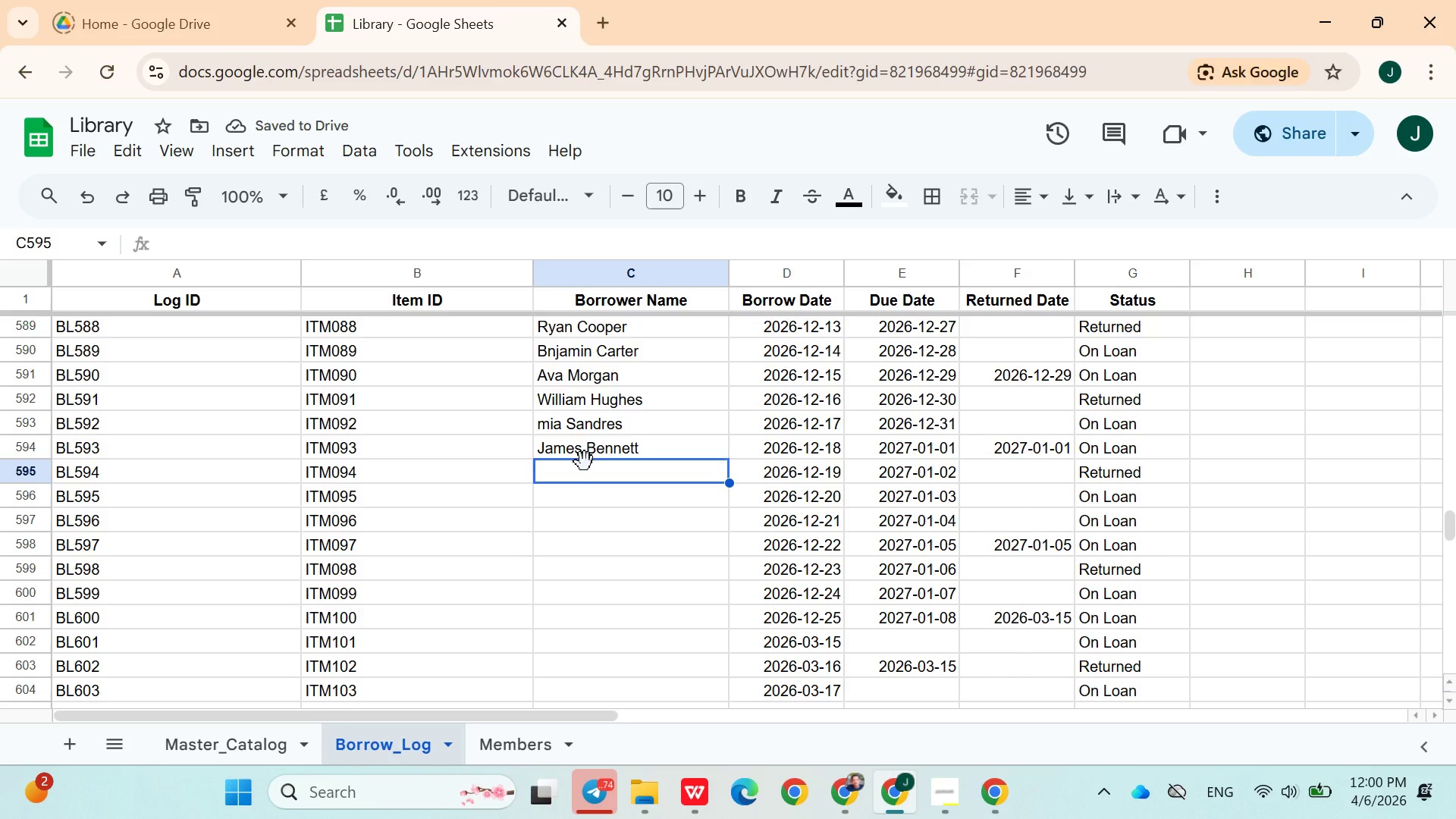 
type(Harper coleman)
 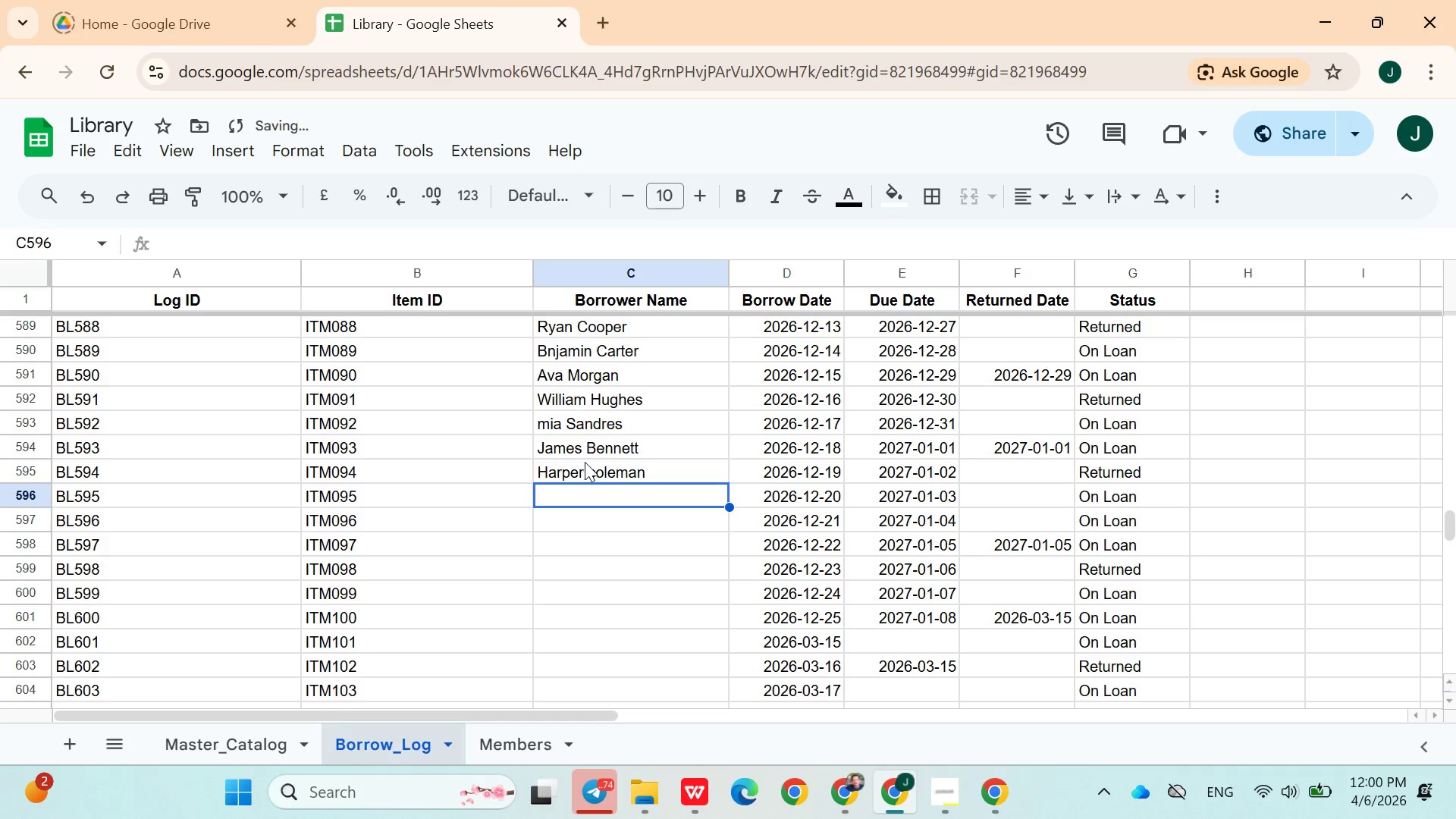 
key(ArrowDown)
 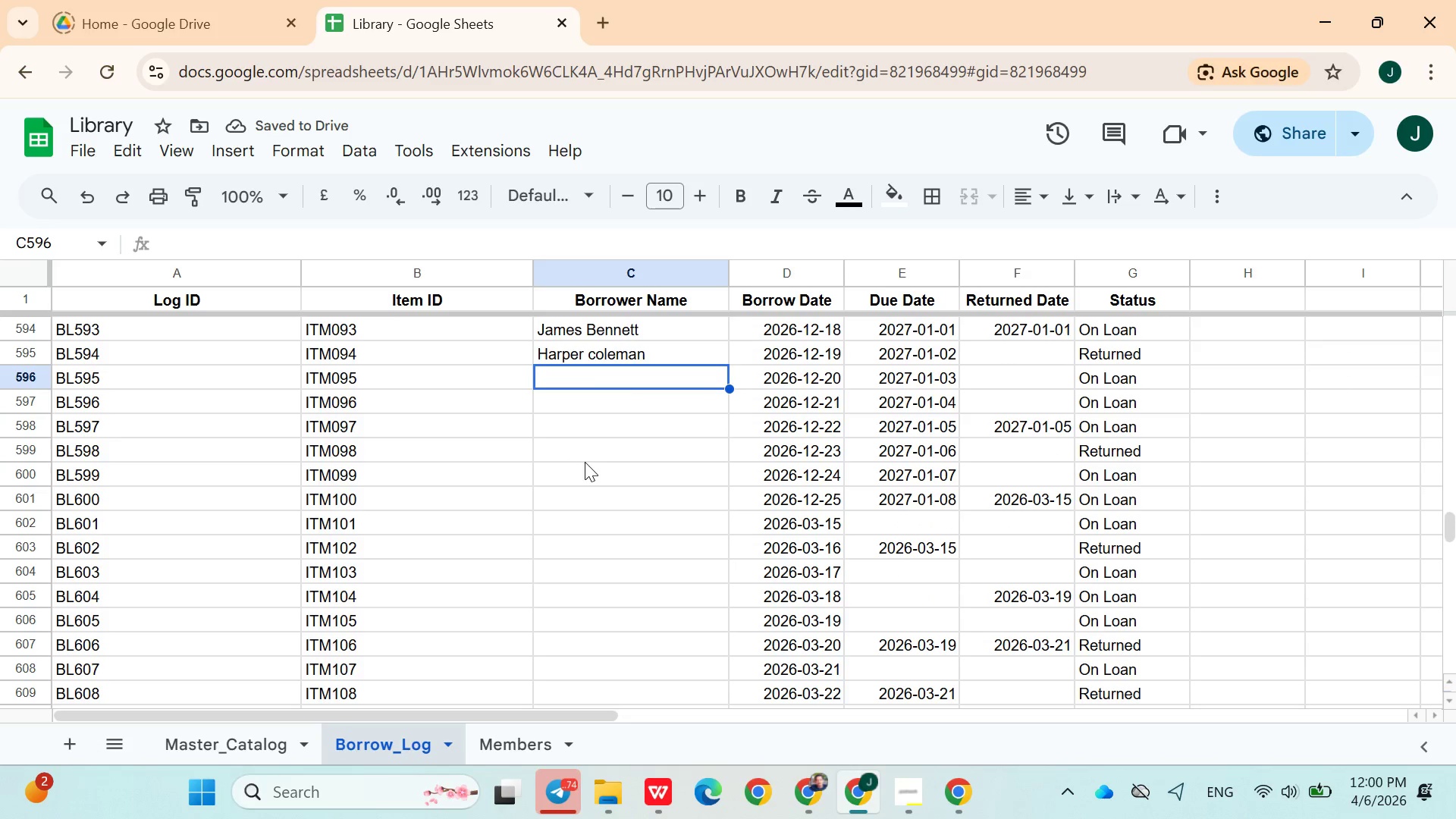 
type(Ale)
 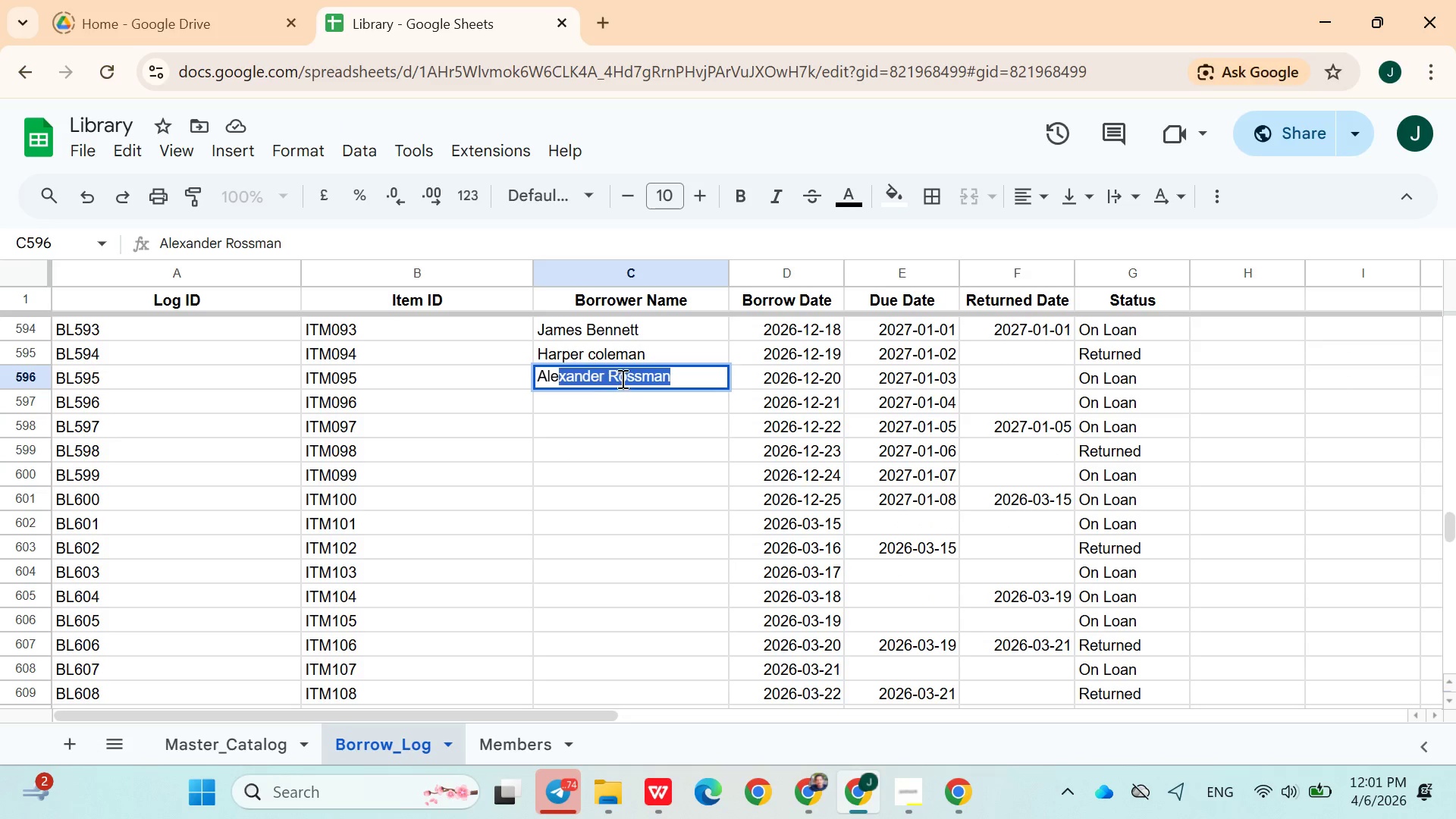 
double_click([625, 386])
 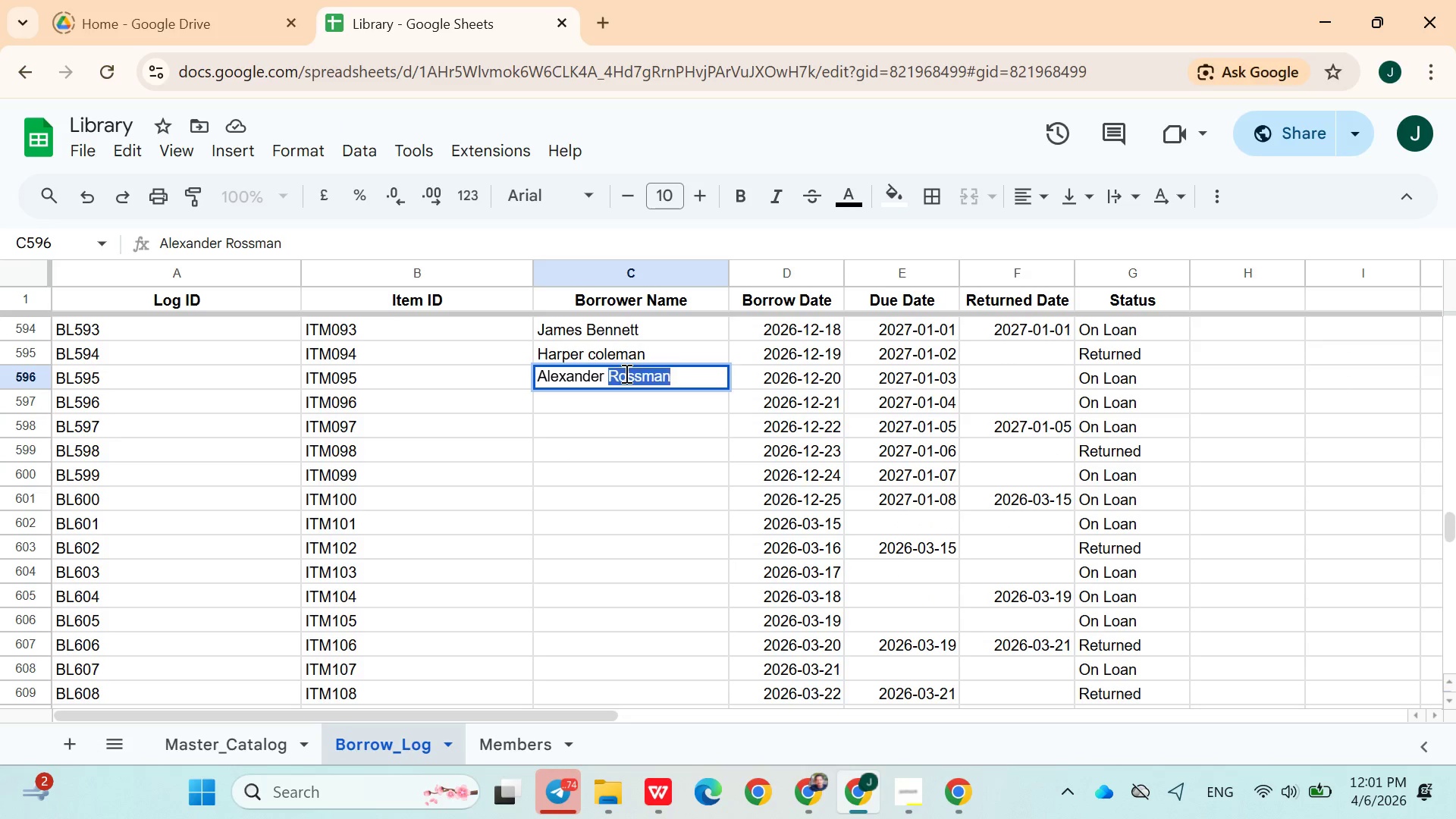 
double_click([625, 373])
 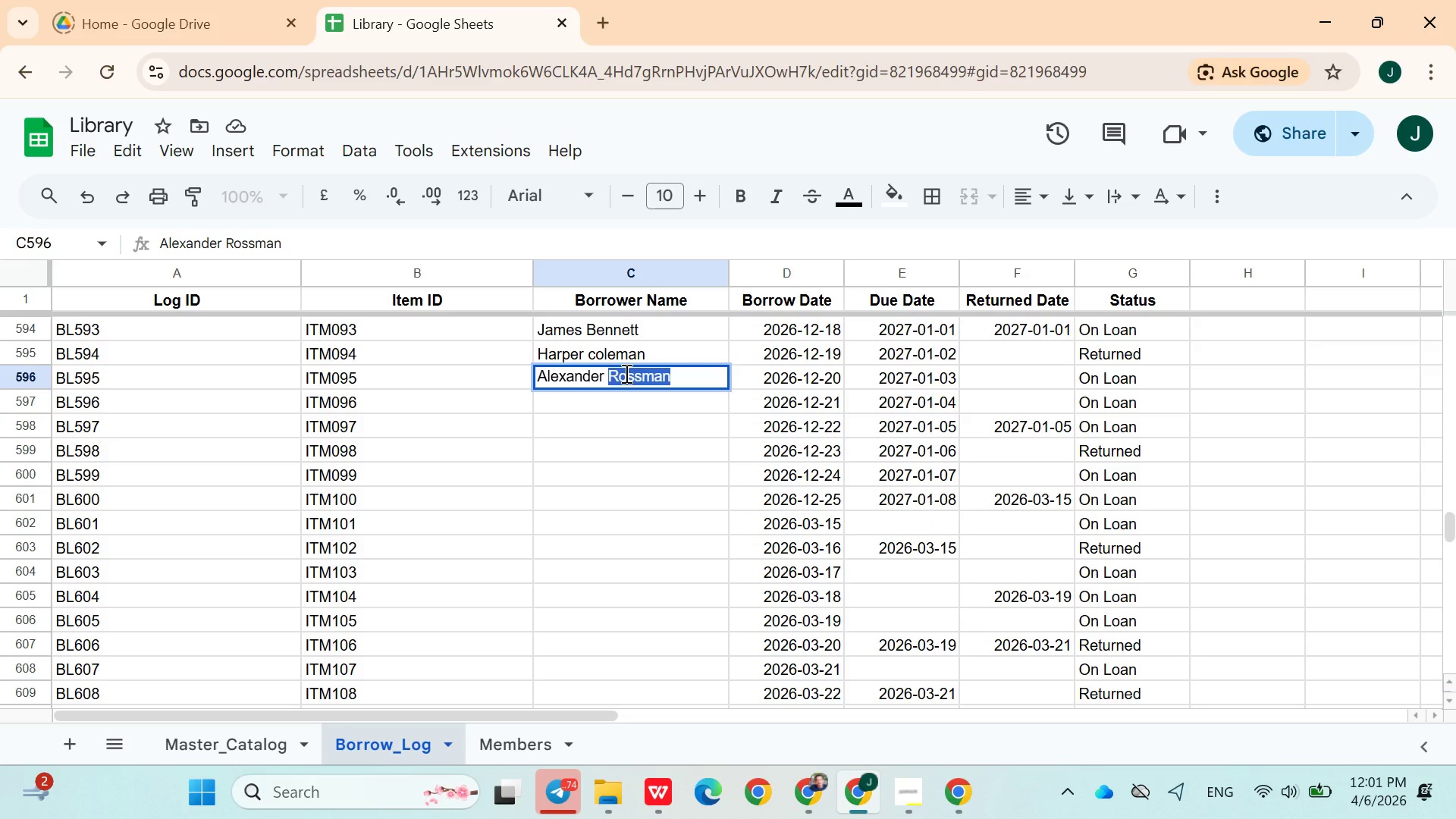 
type(Price)
 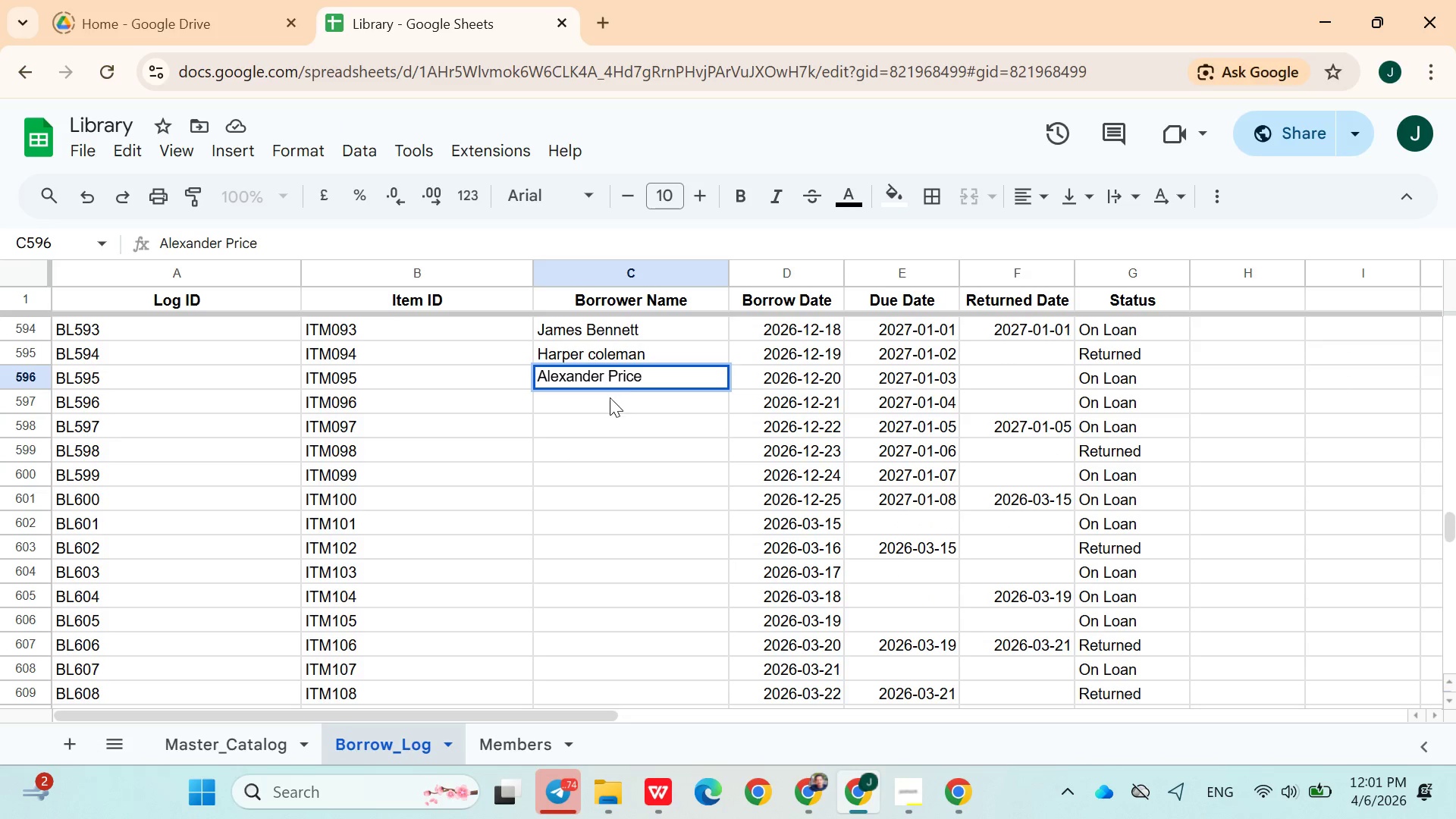 
left_click([608, 399])
 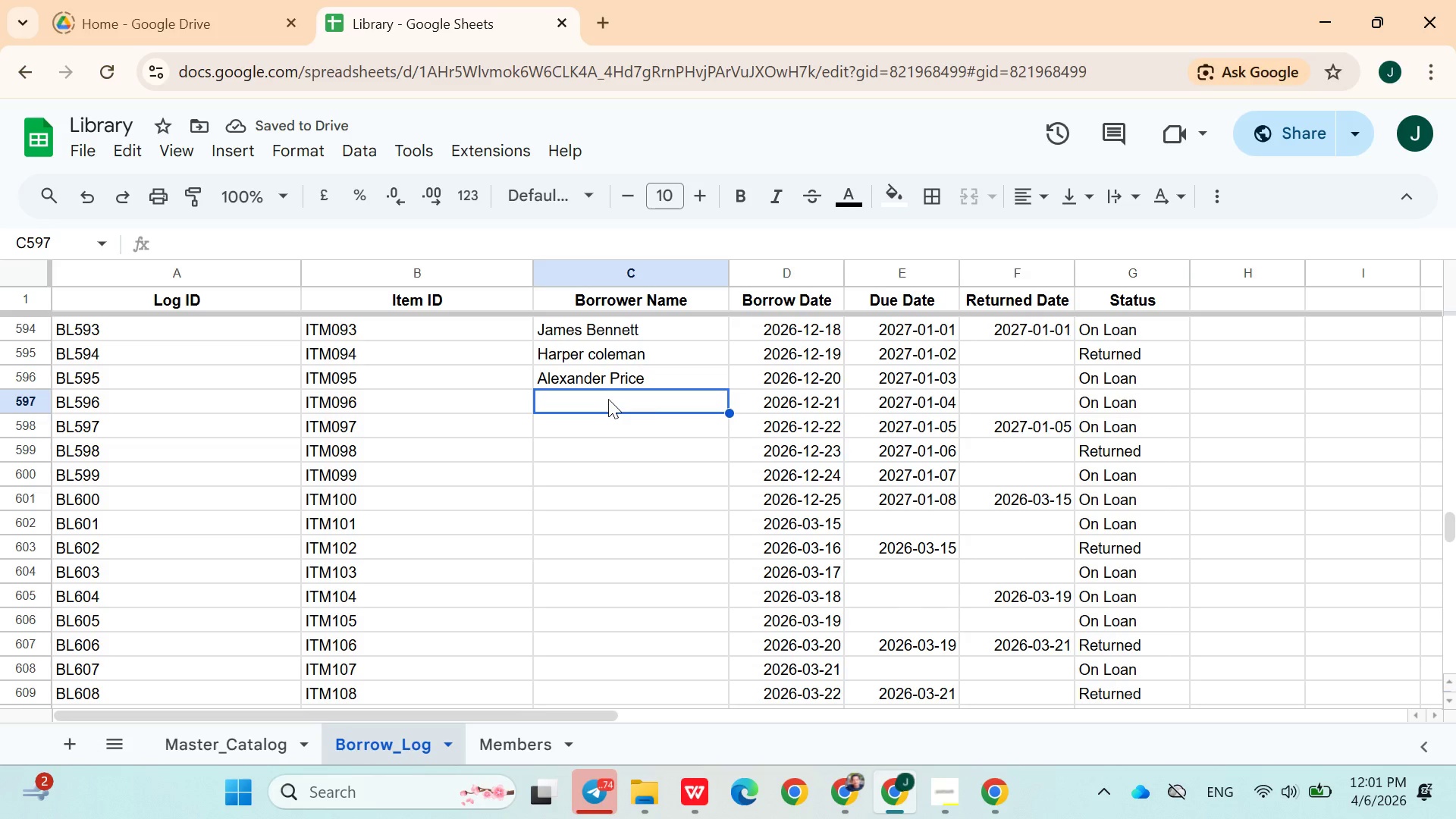 
wait(5.53)
 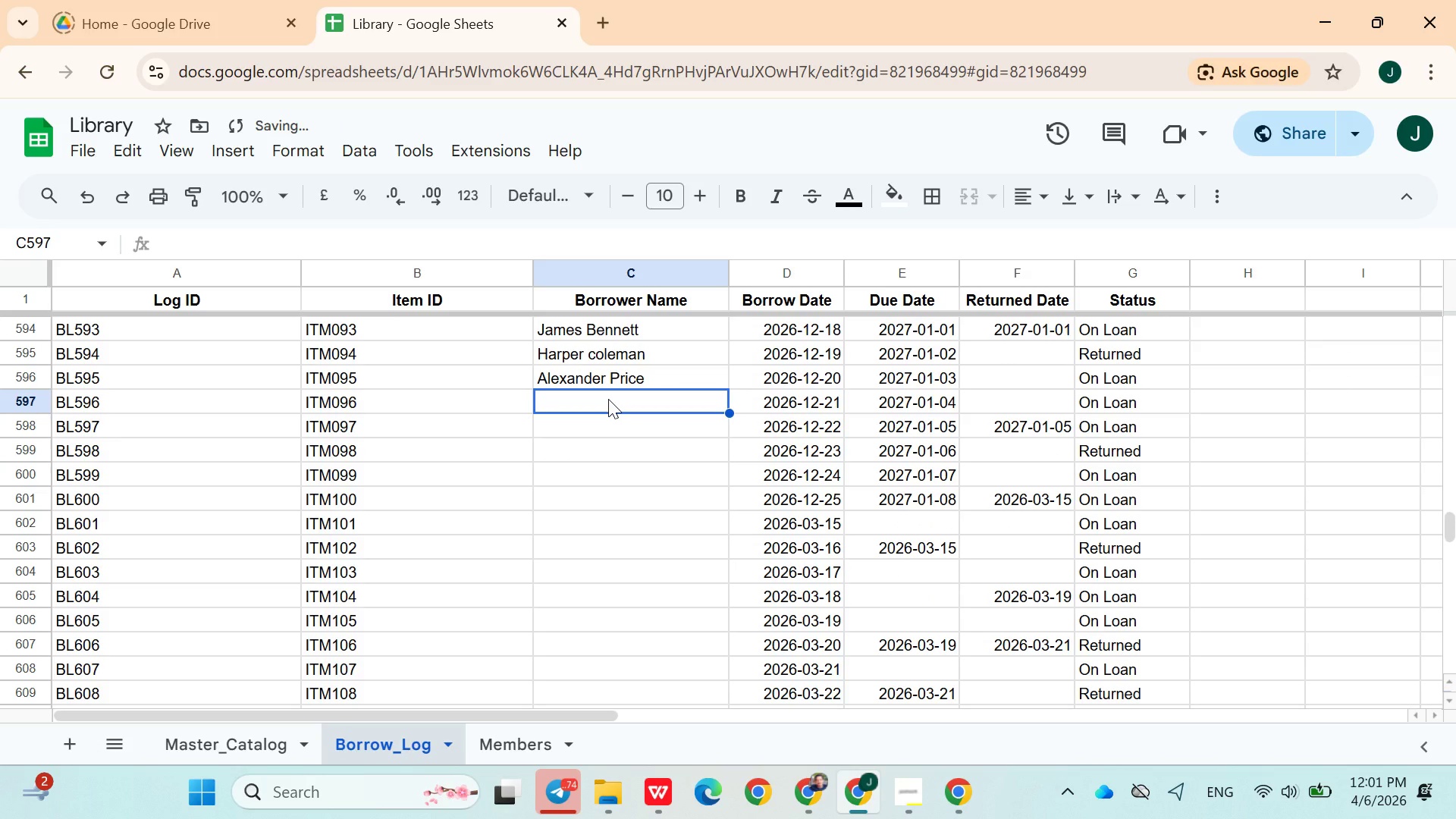 
left_click([949, 778])